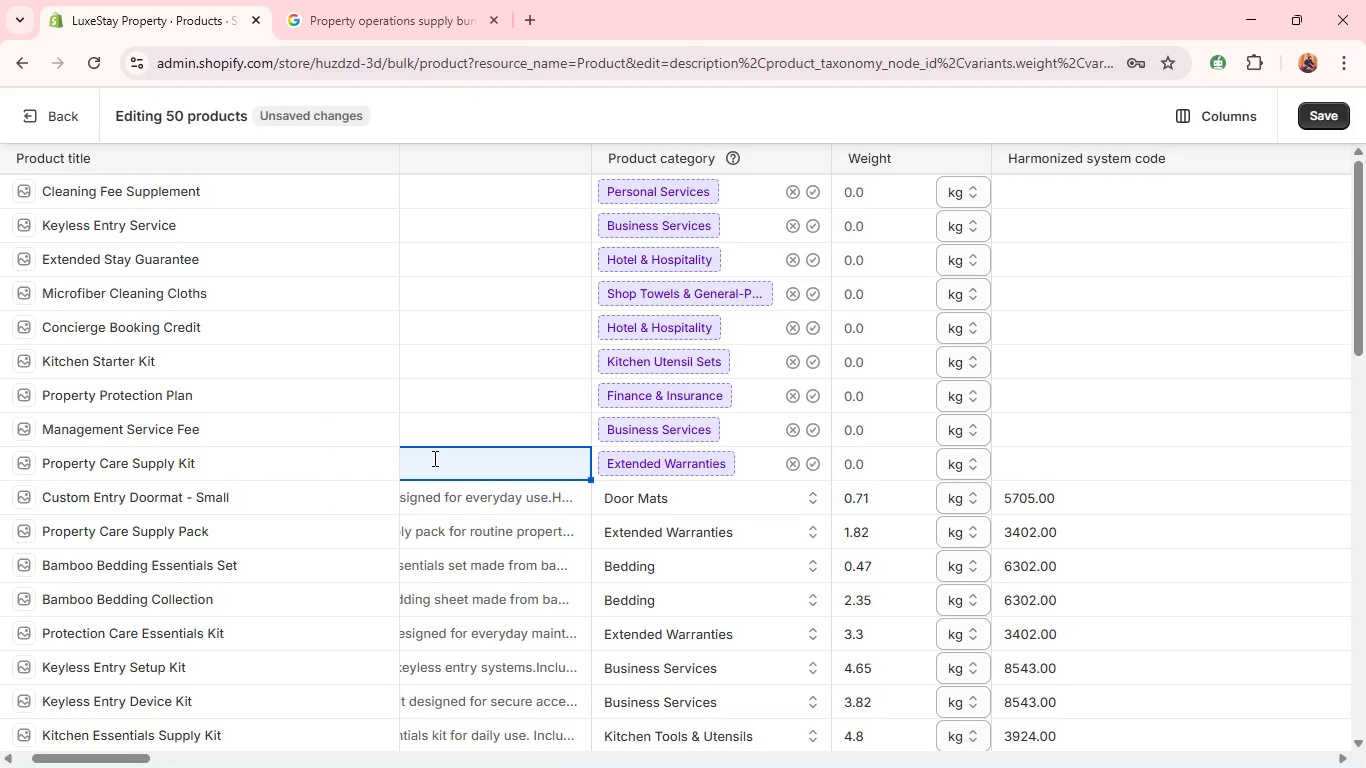 
left_click([433, 458])
 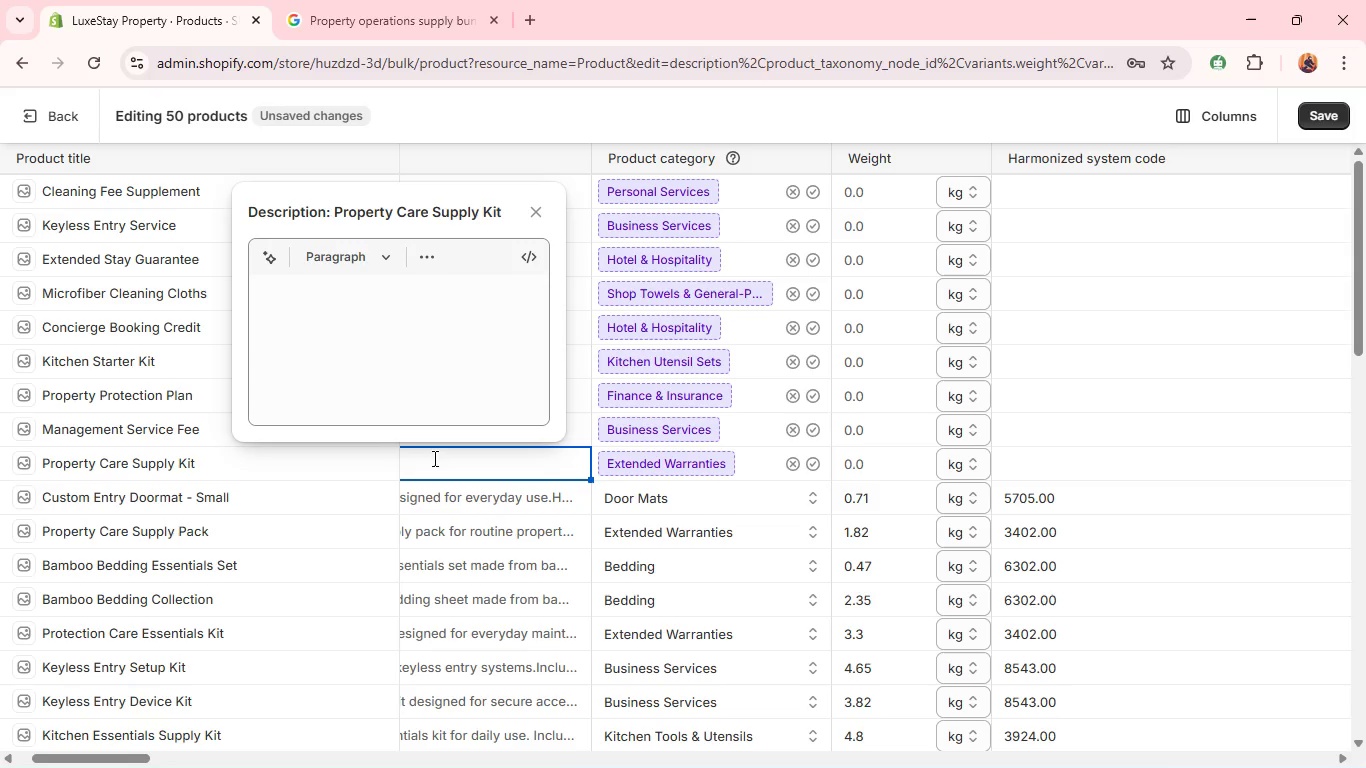 
left_click([365, 310])
 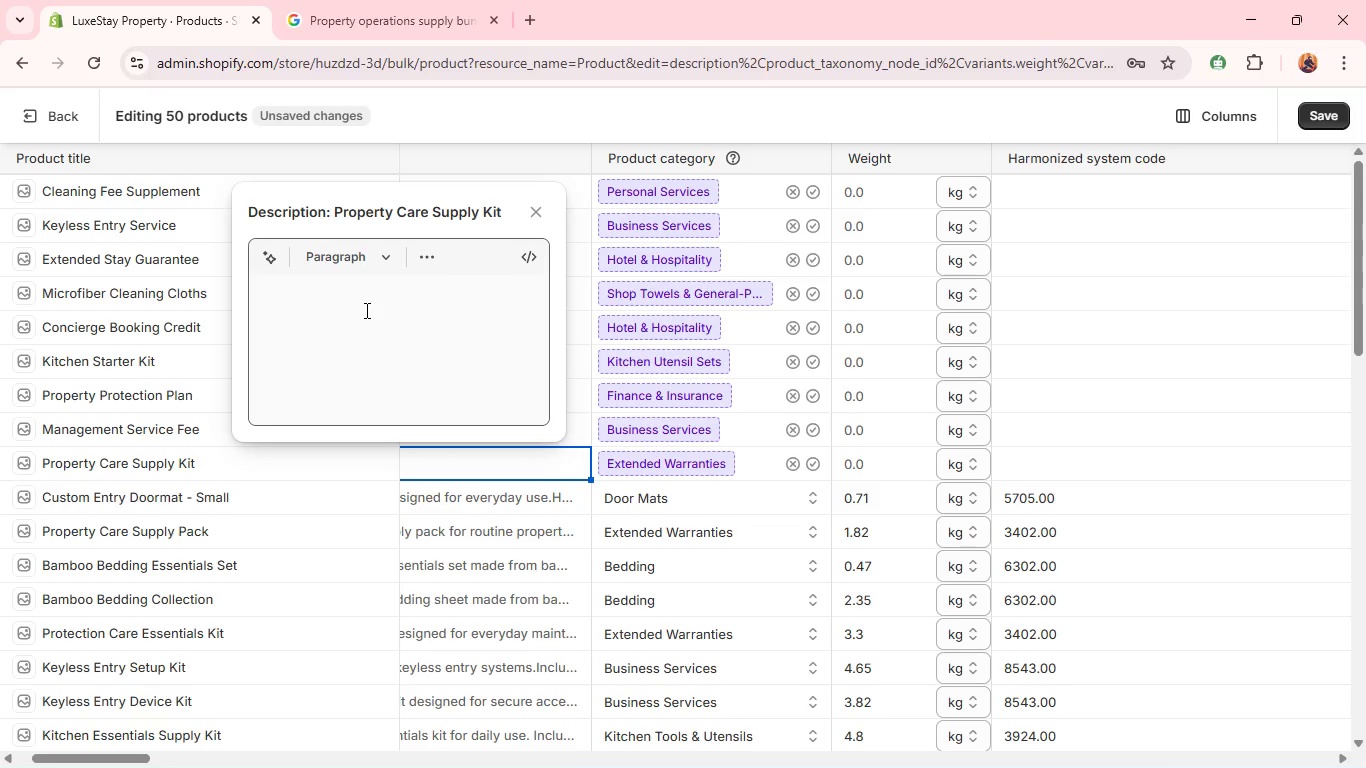 
key(Shift+ShiftLeft)
 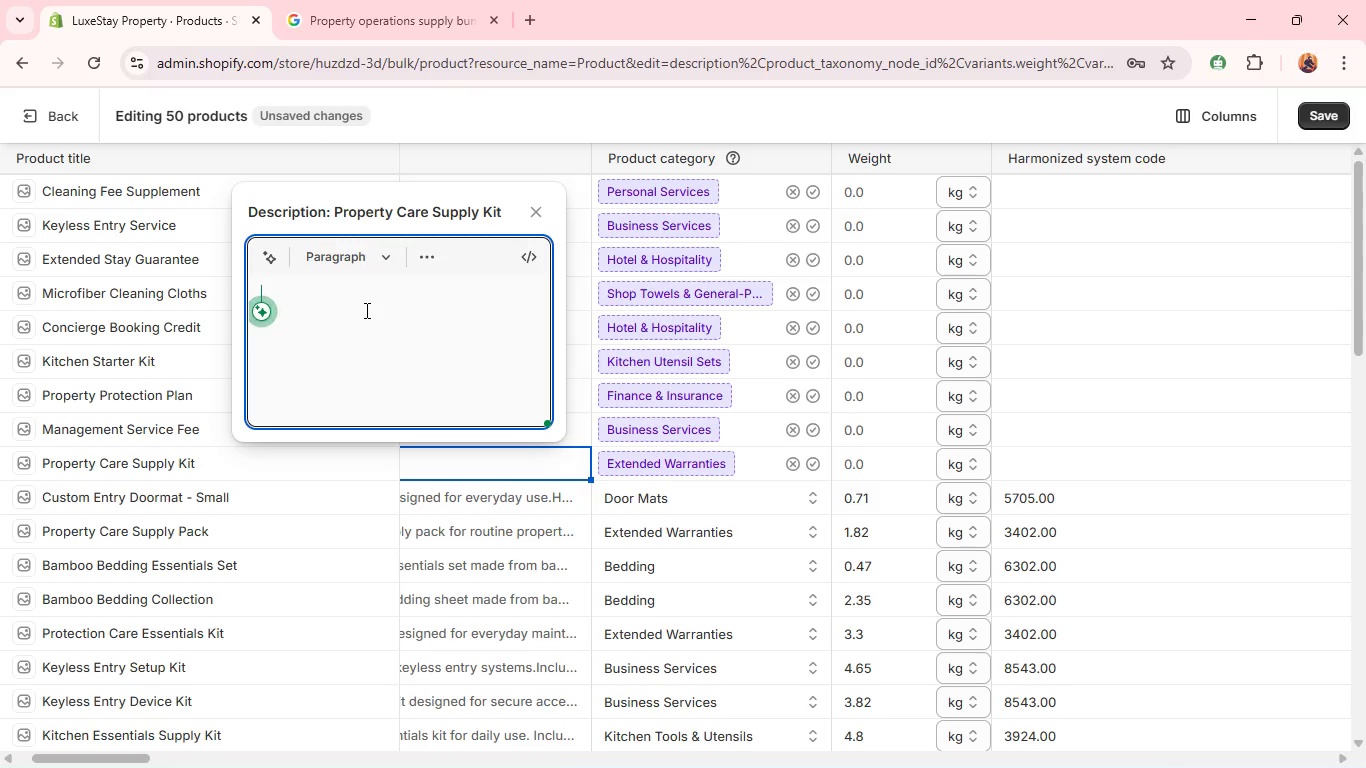 
wait(6.64)
 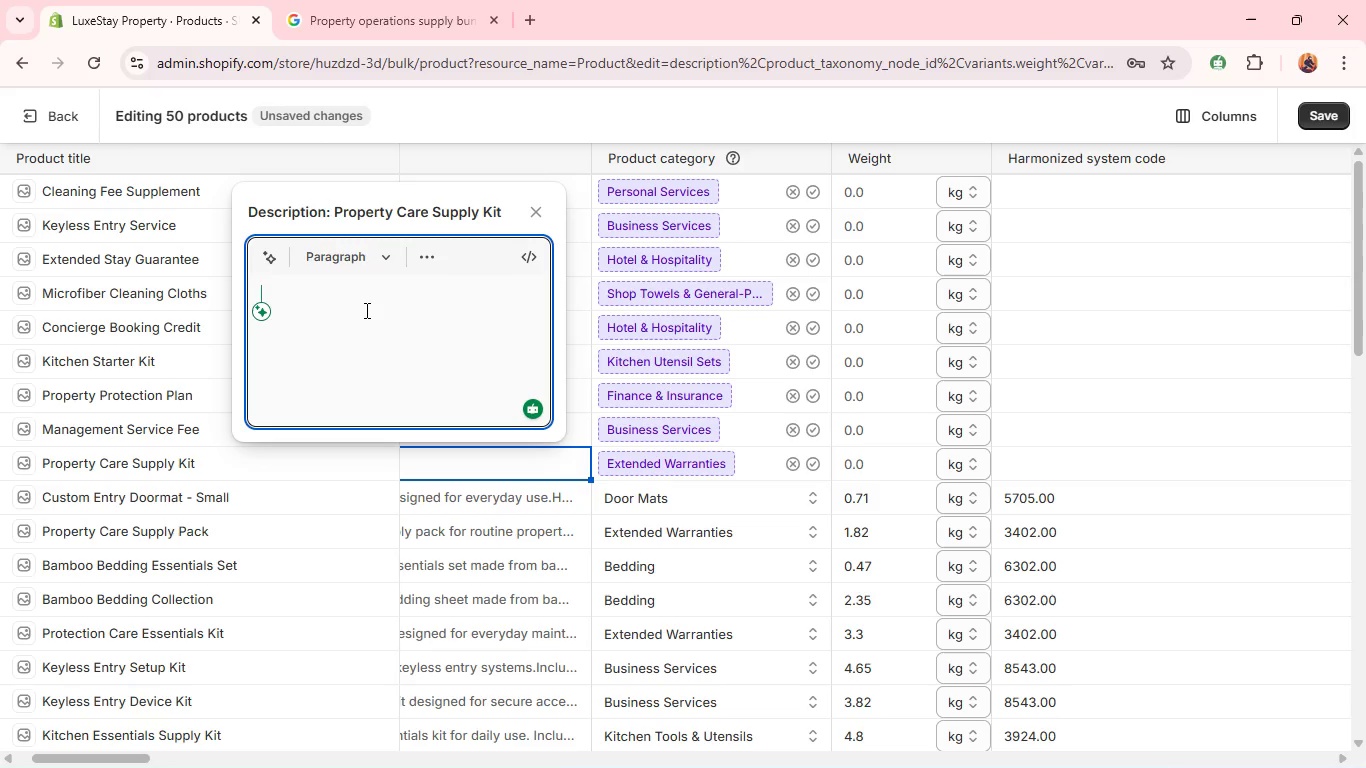 
type(A versatile cleaning kit for maintaining rental pro)
 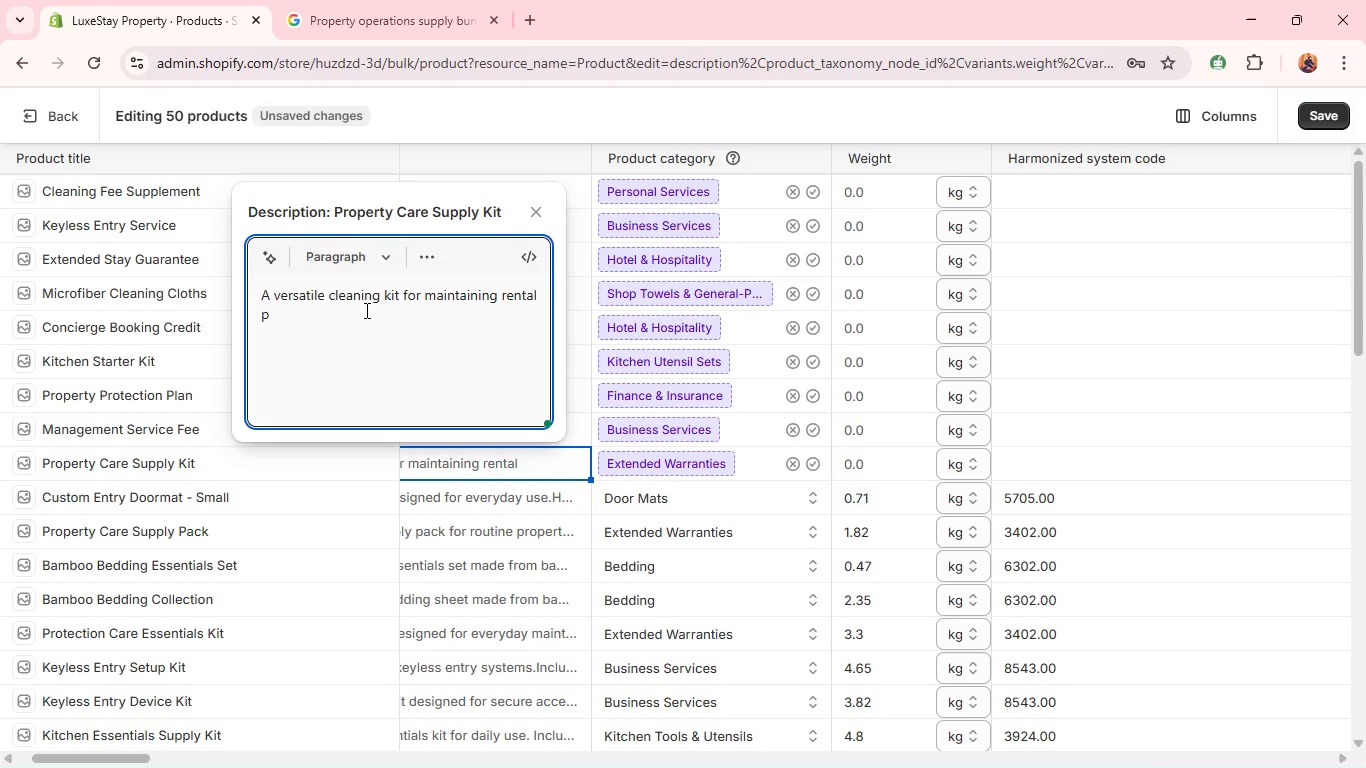 
hold_key(key=P, duration=0.73)
 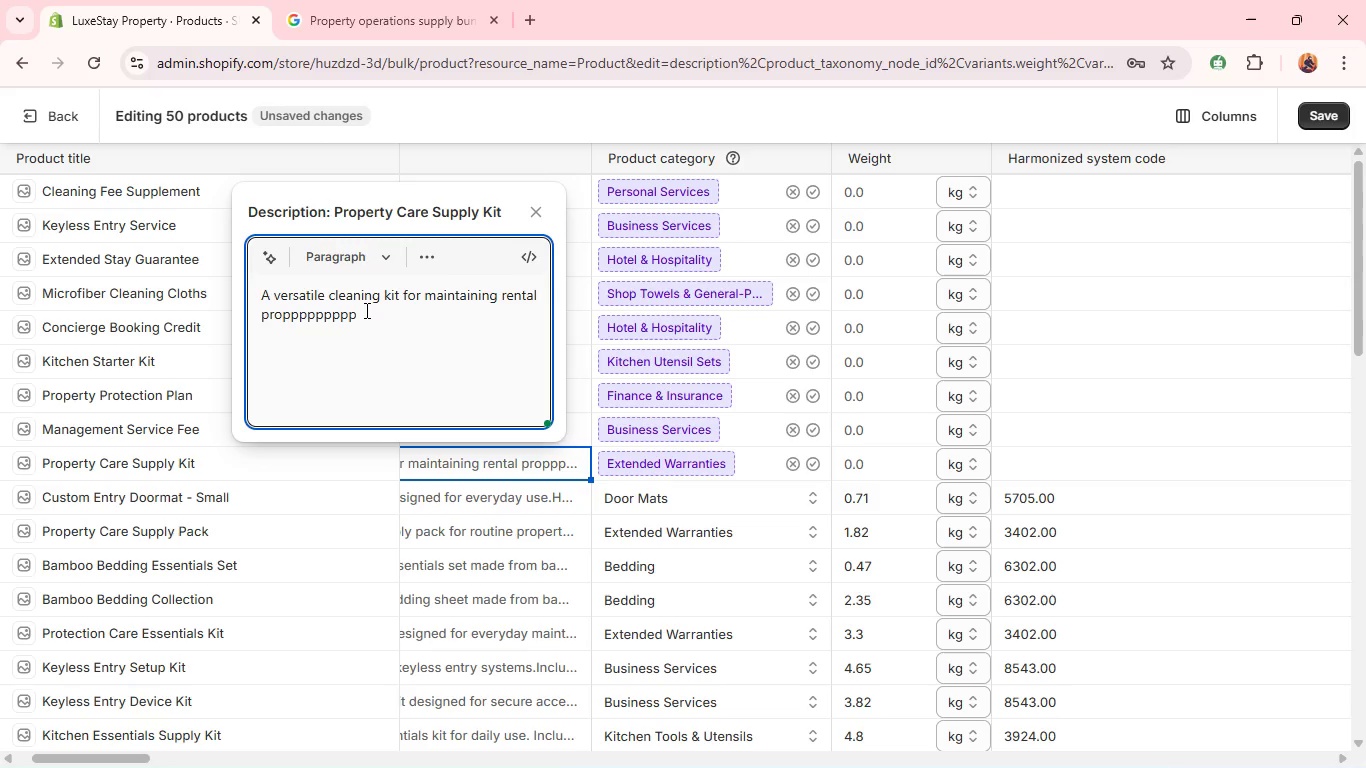 
hold_key(key=Backspace, duration=0.78)
 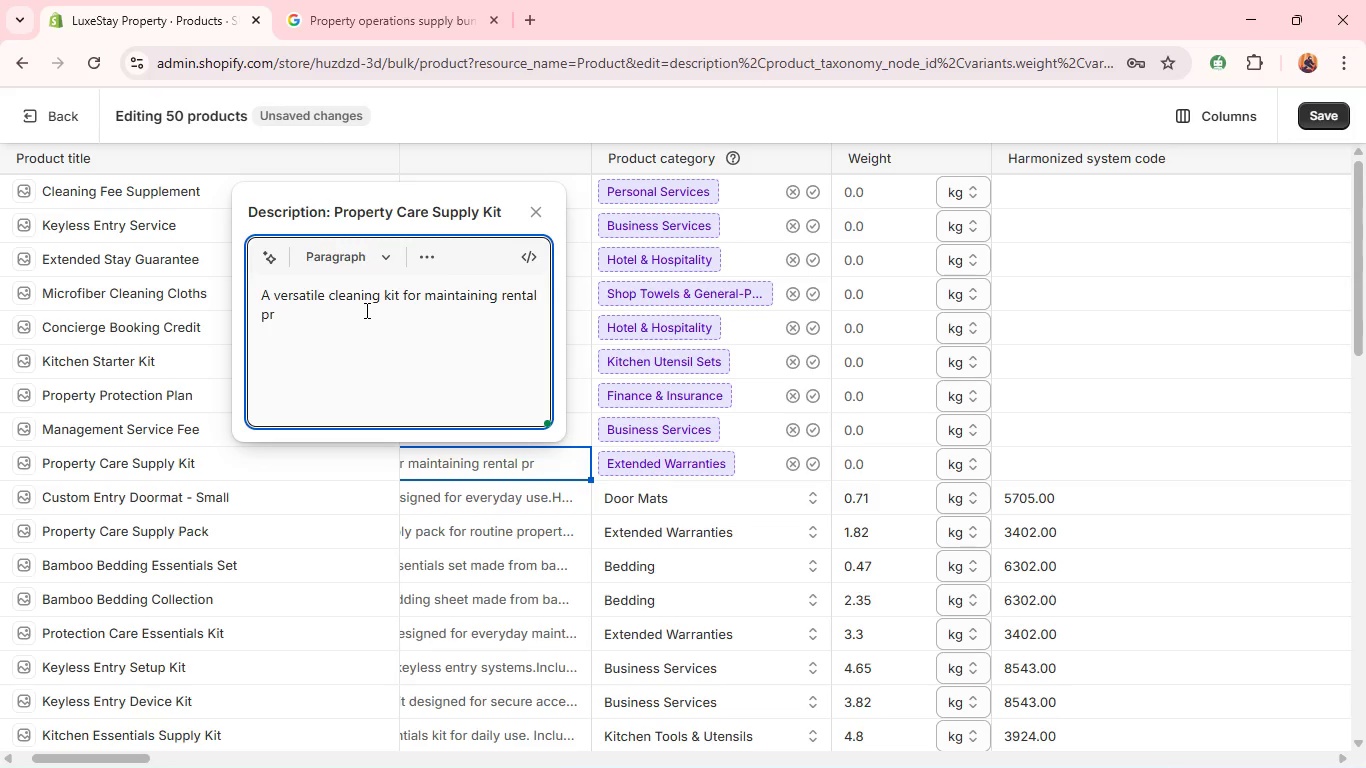 
type(operties. )
 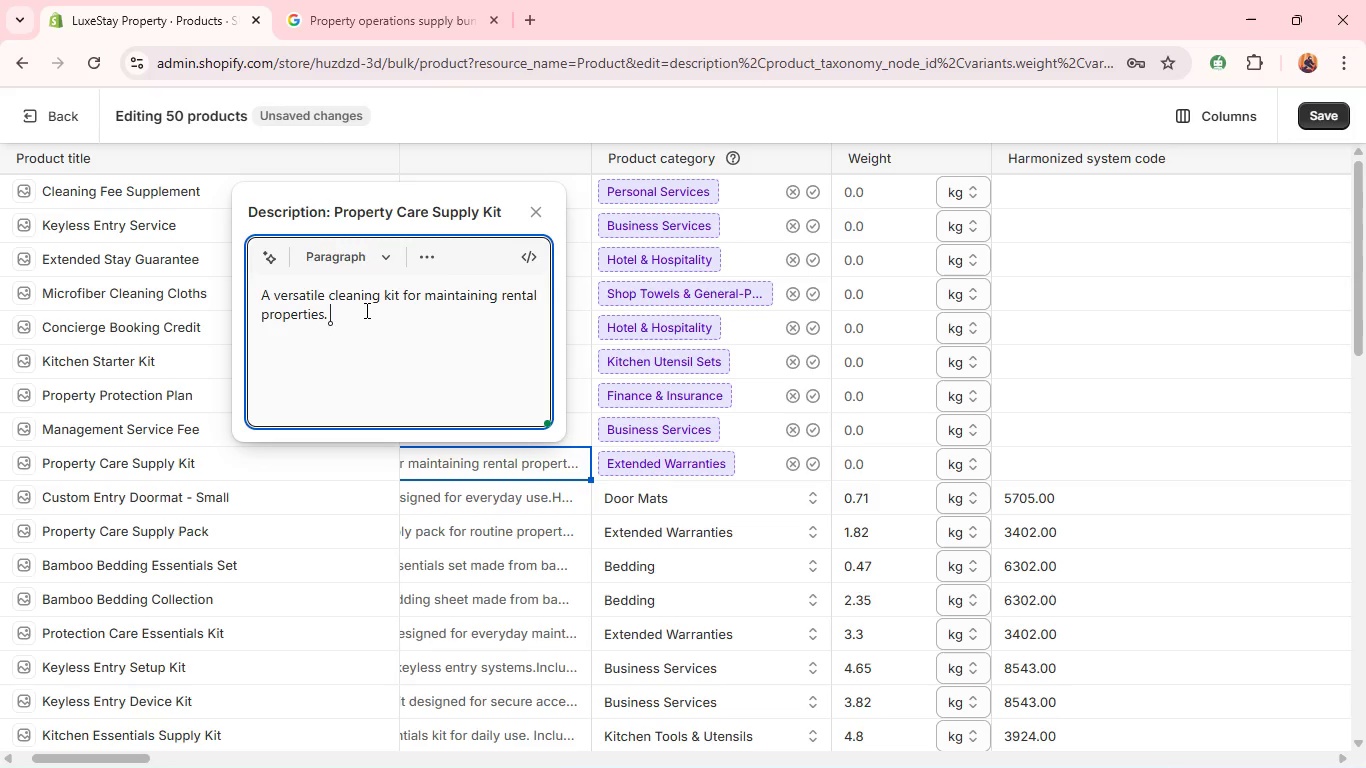 
key(Shift+ShiftRight)
 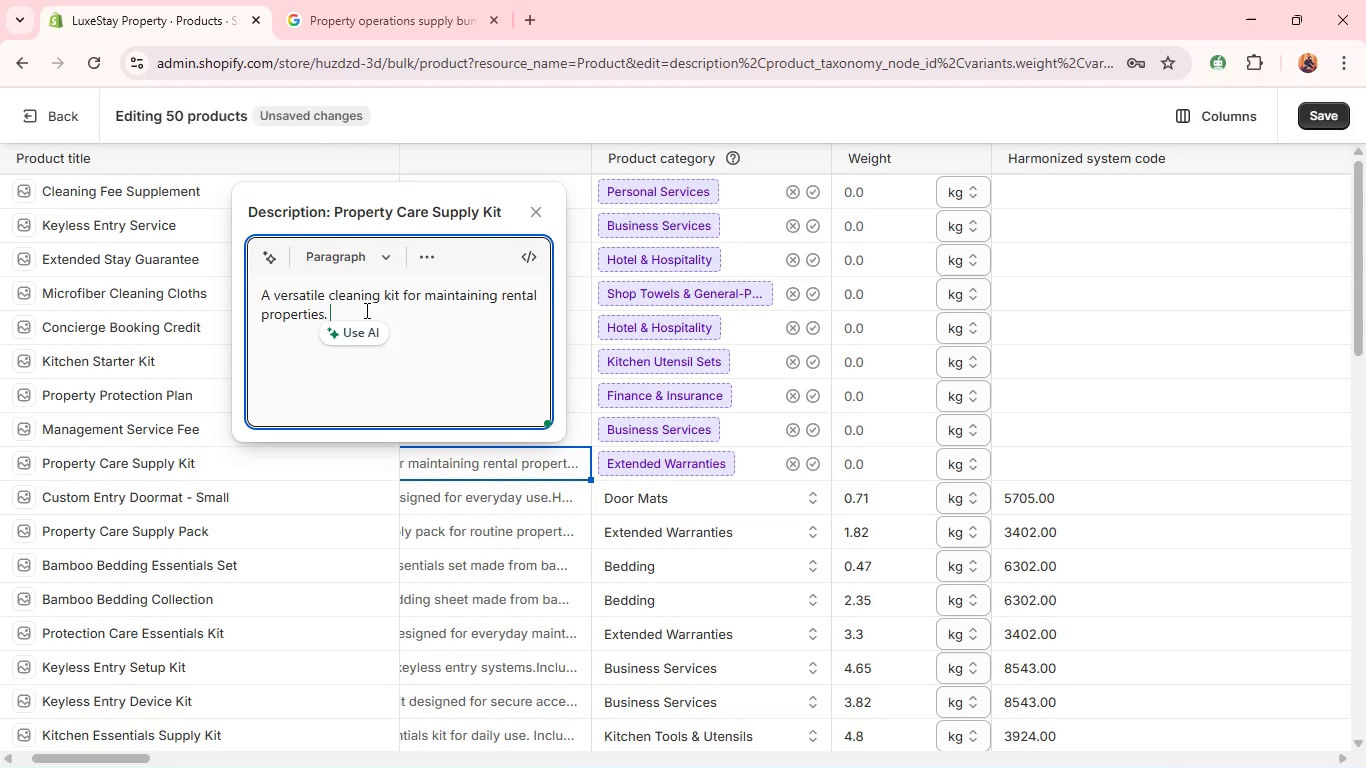 
key(Shift+Enter)
 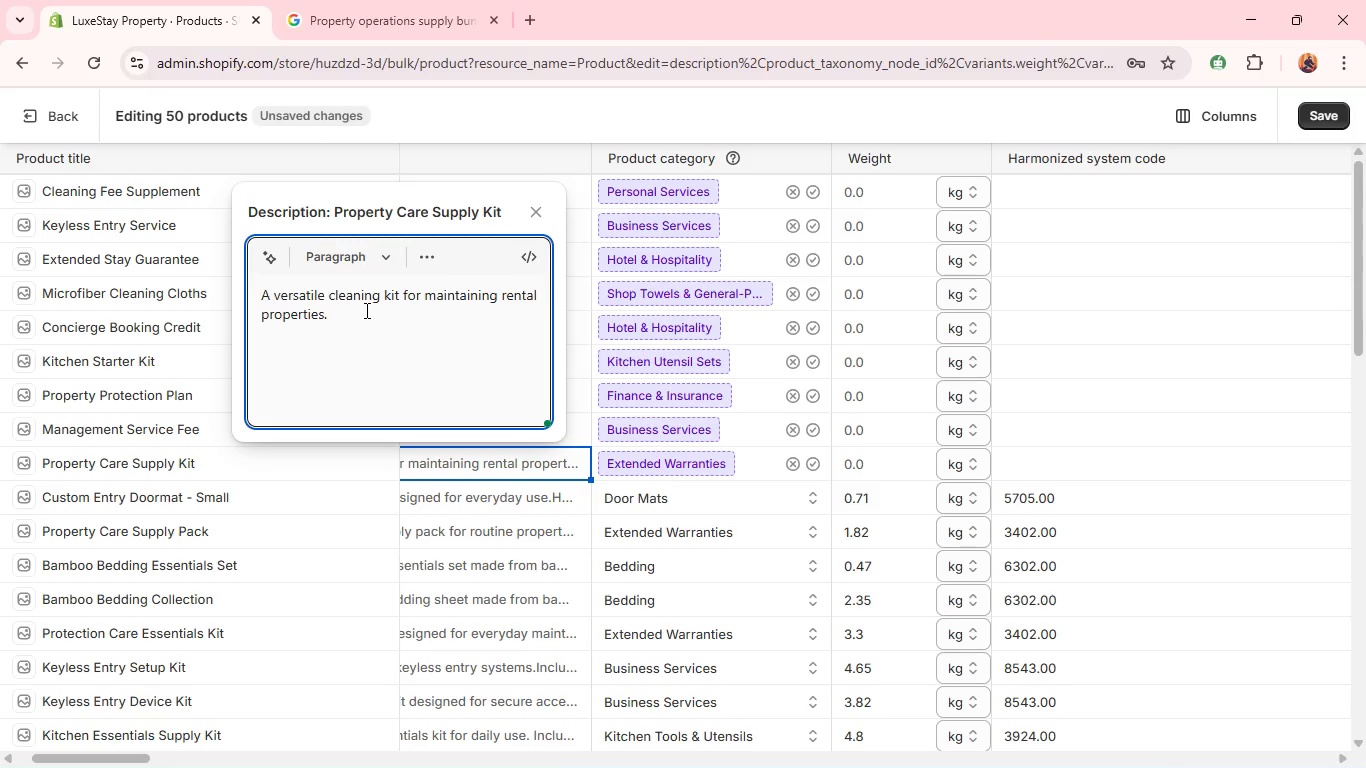 
type(Includes essential tols and supplies for upkeep.)
 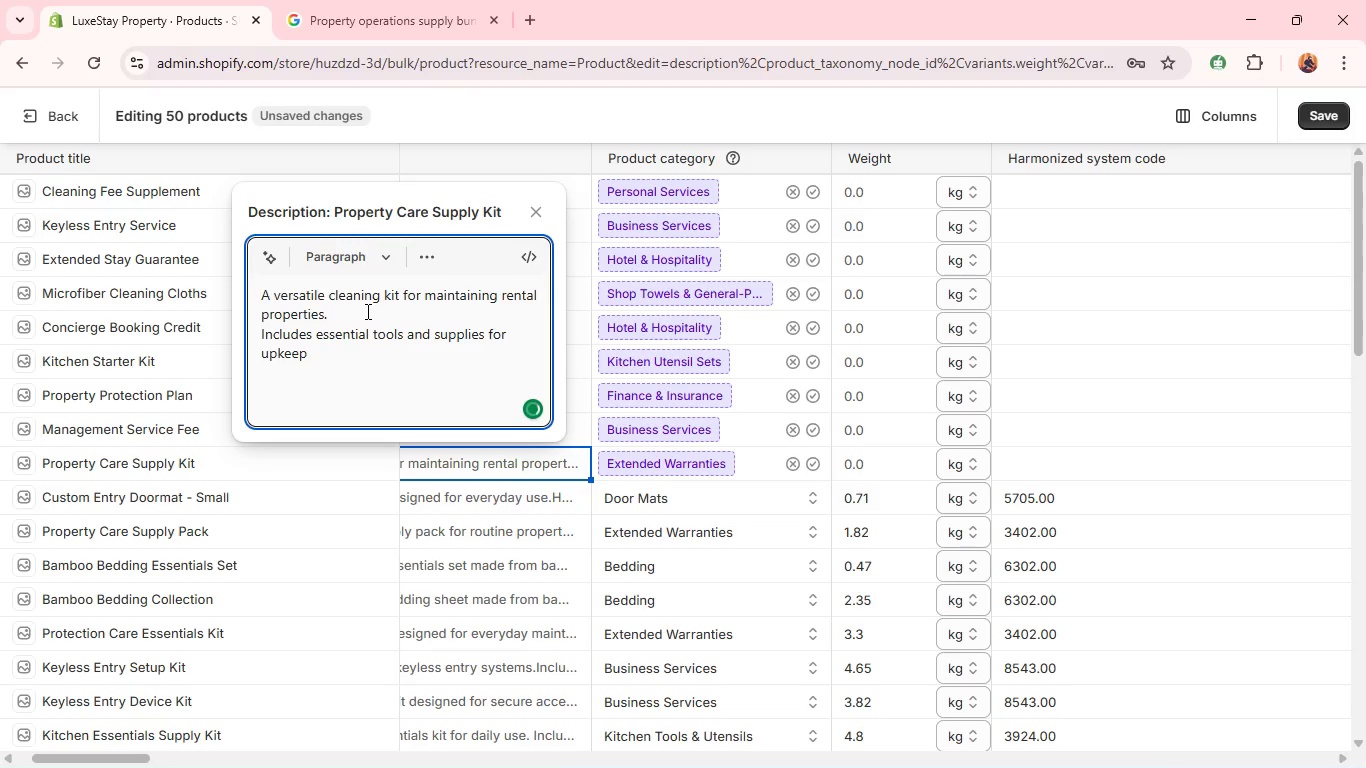 
key(Shift+Enter)
 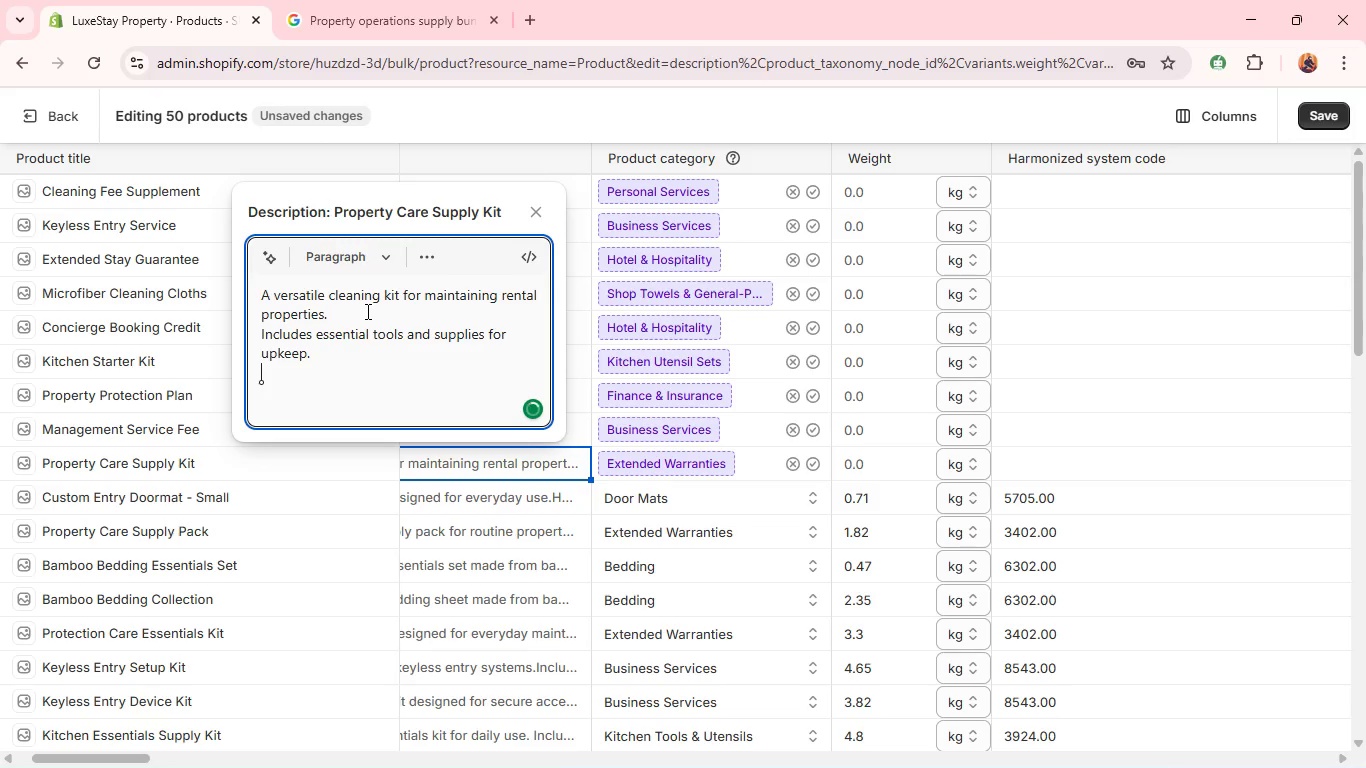 
type(Ideal for regular cleaning routines,)
 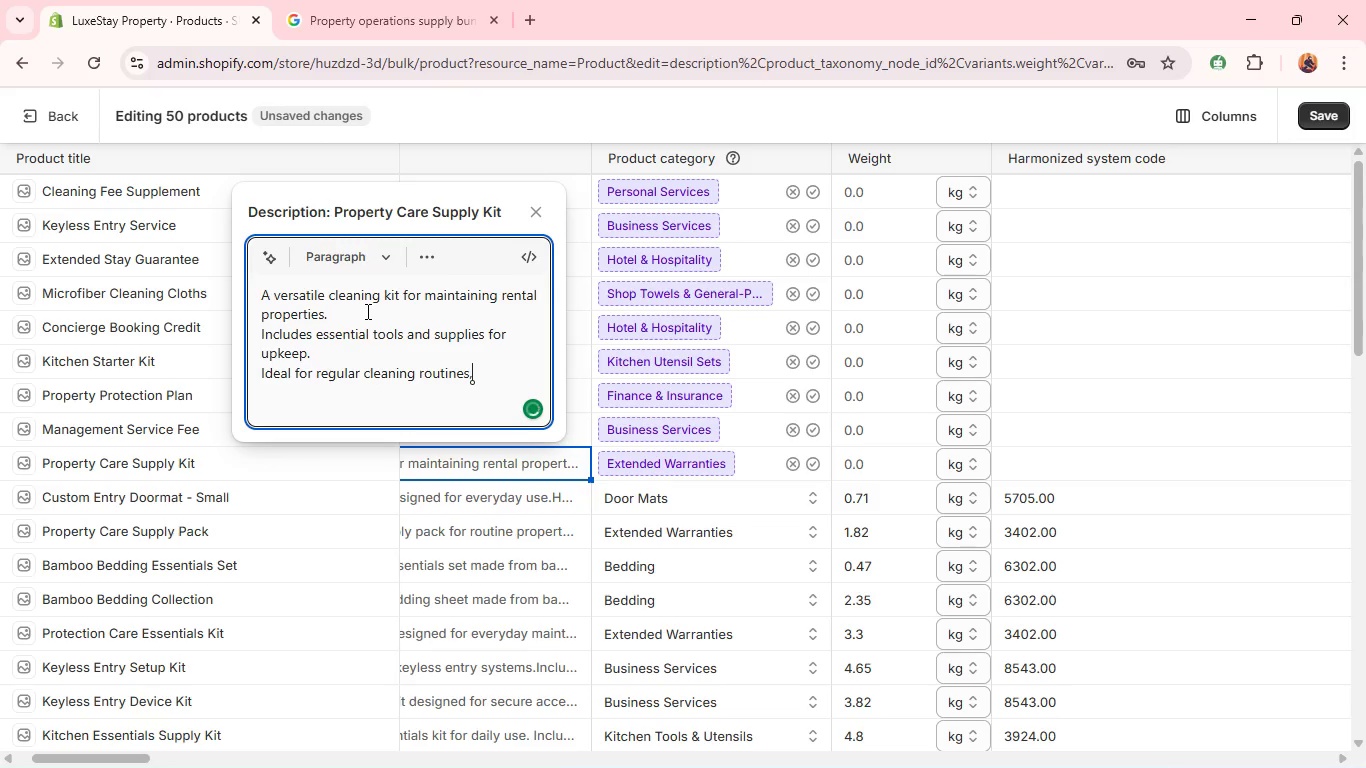 
key(Shift+Enter)
 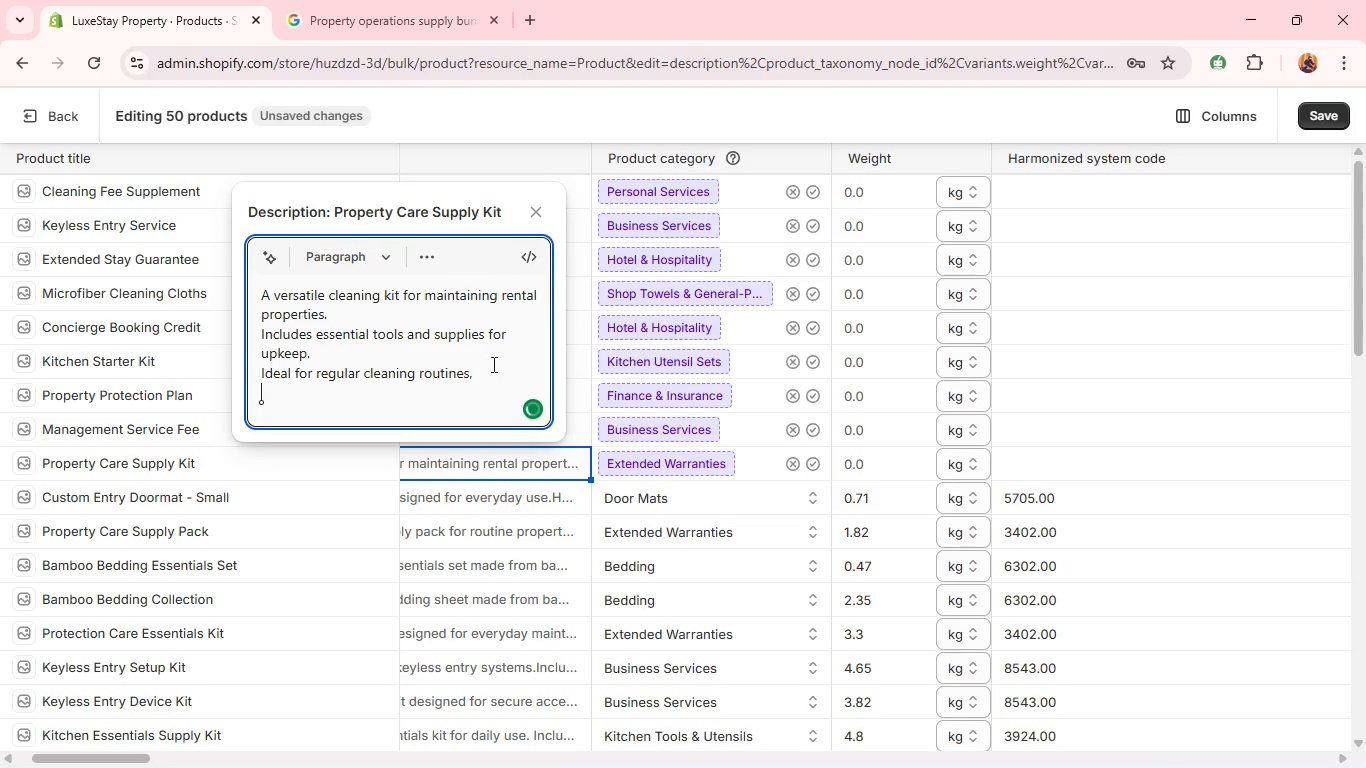 
left_click([487, 370])
 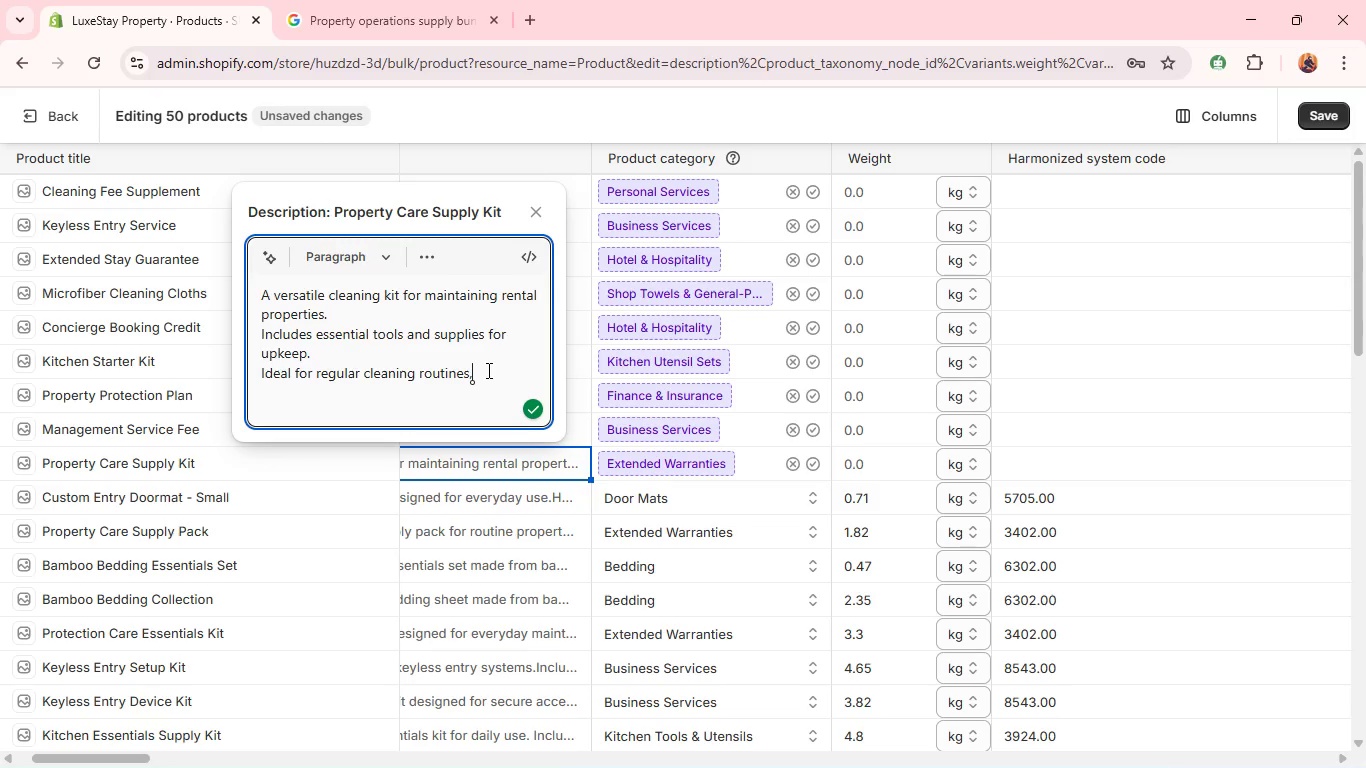 
key(Backspace)
 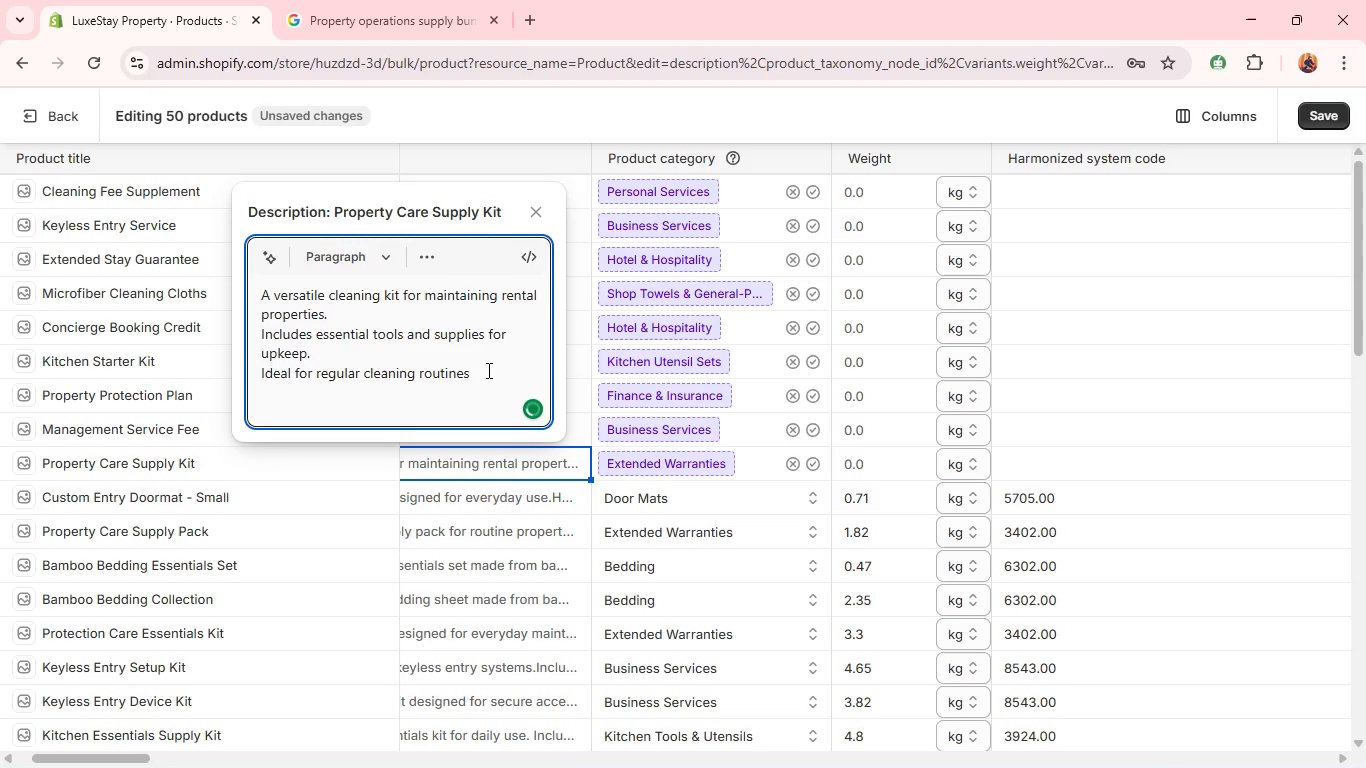 
key(Period)
 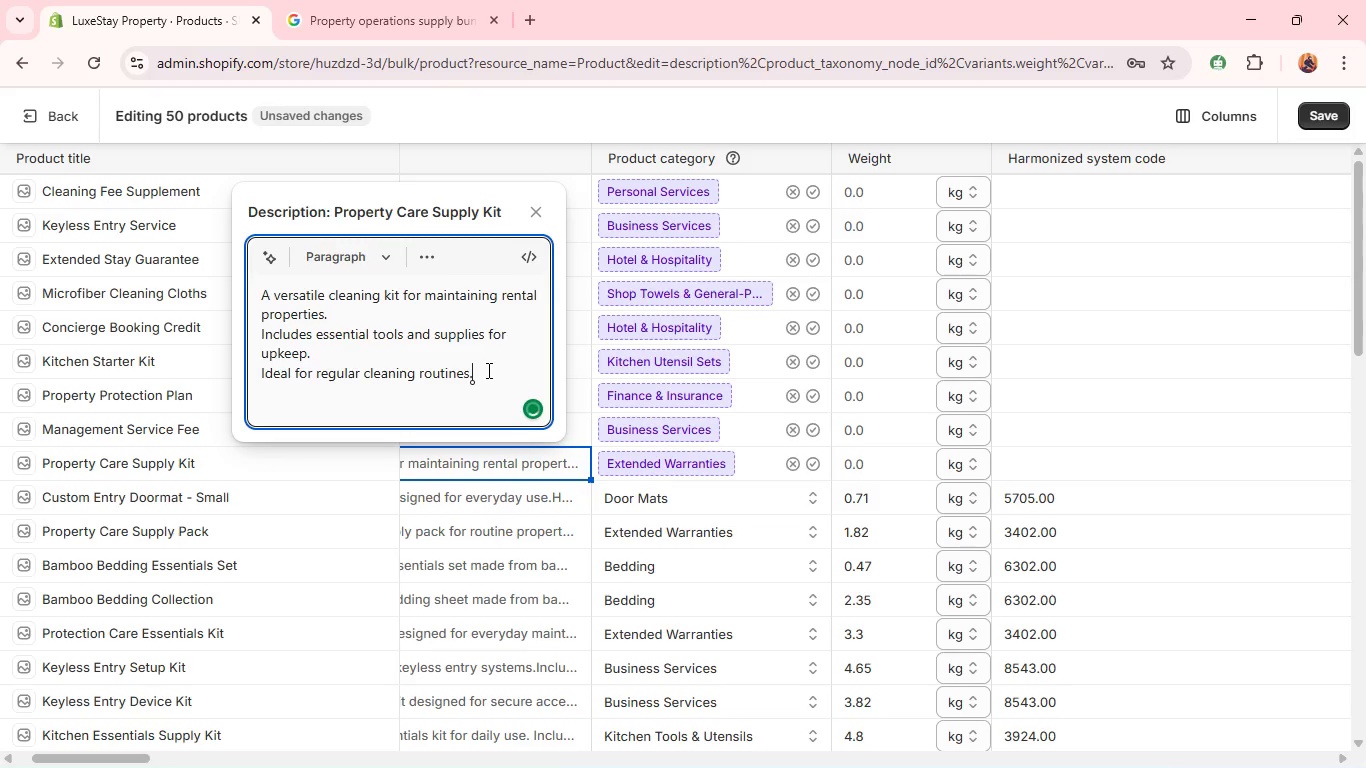 
key(Shift+ShiftRight)
 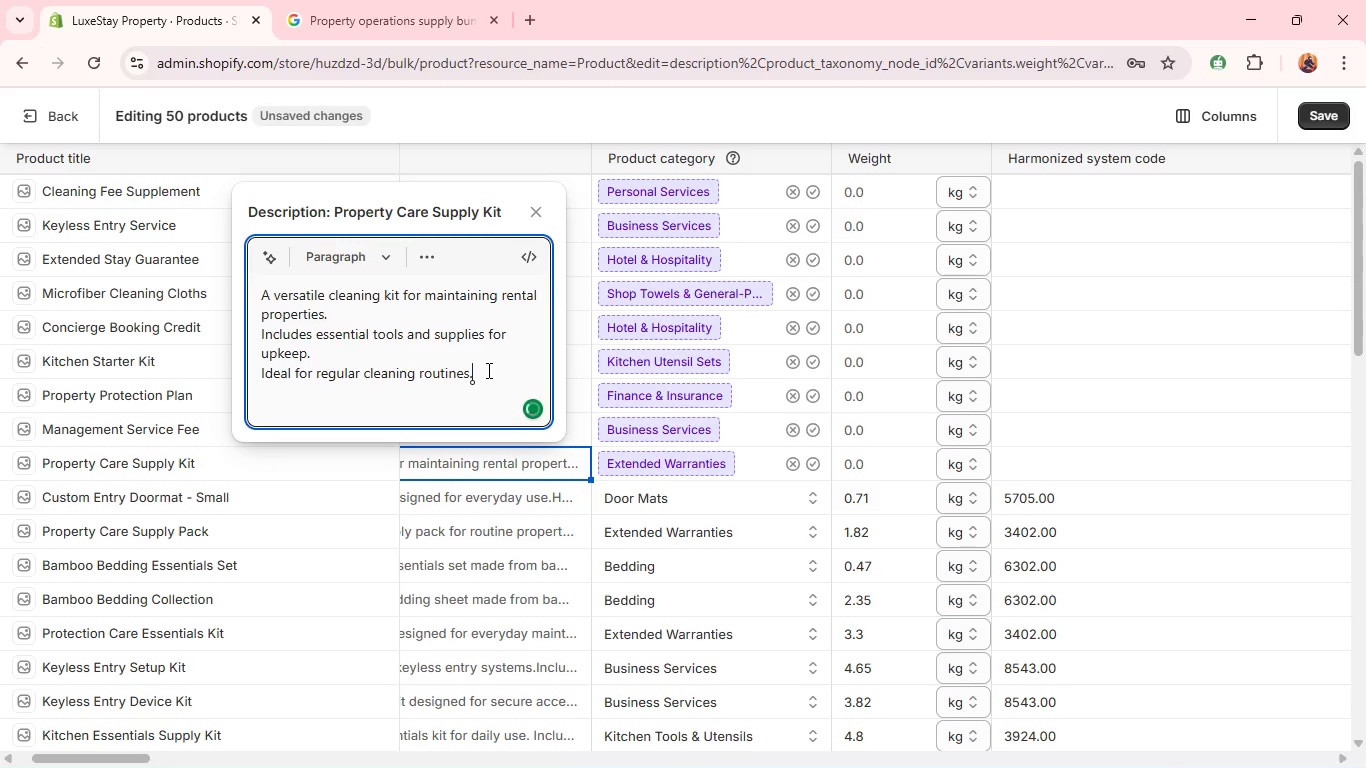 
key(Shift+Enter)
 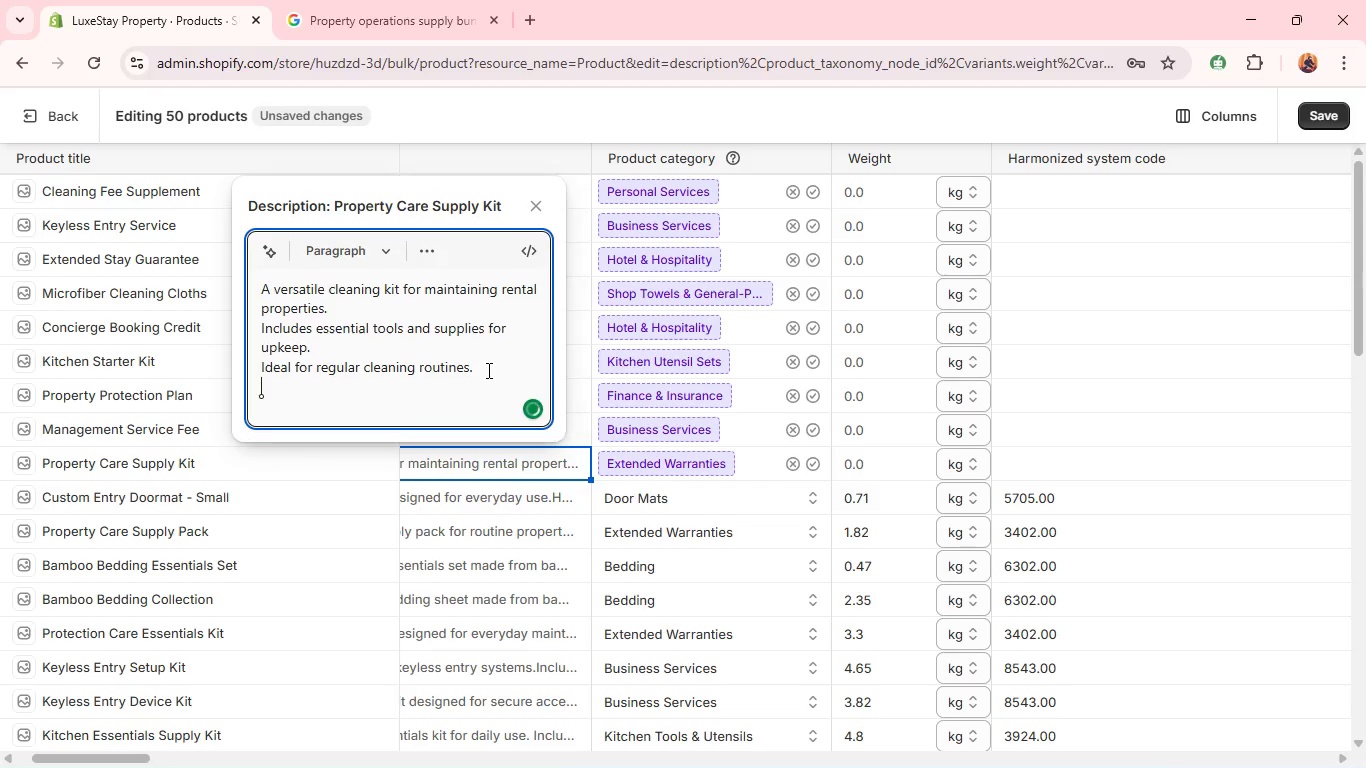 
type(Helps maintain a clean and welcoming environment,)
key(Backspace)
type(. )
 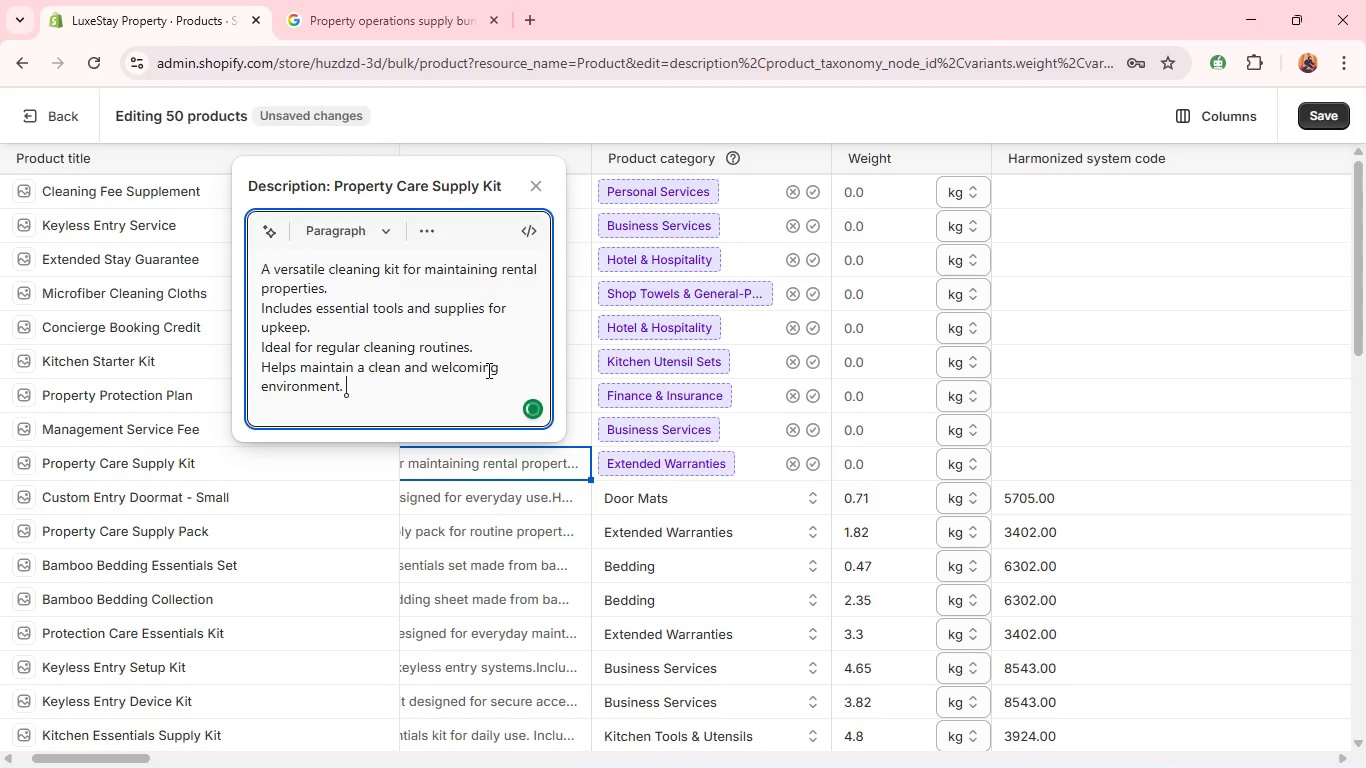 
wait(6.67)
 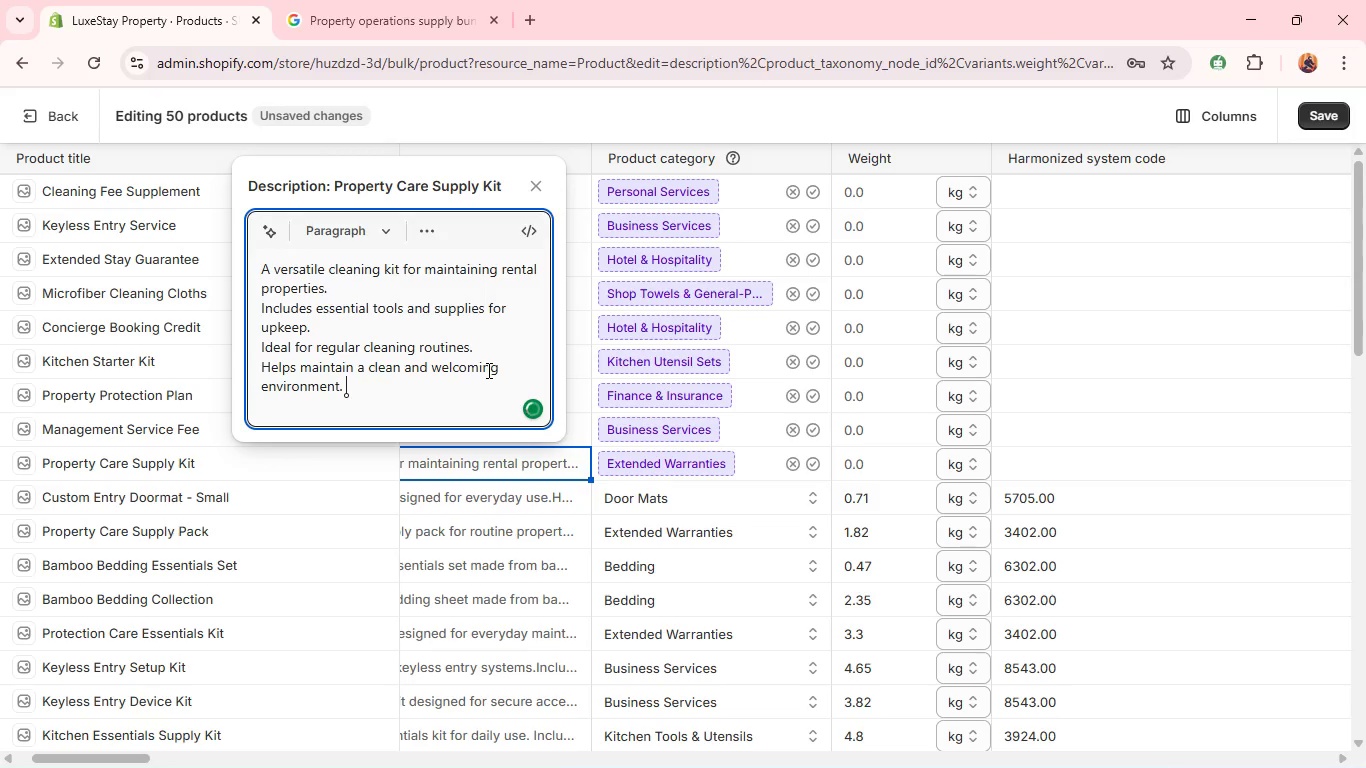 
left_click([813, 459])
 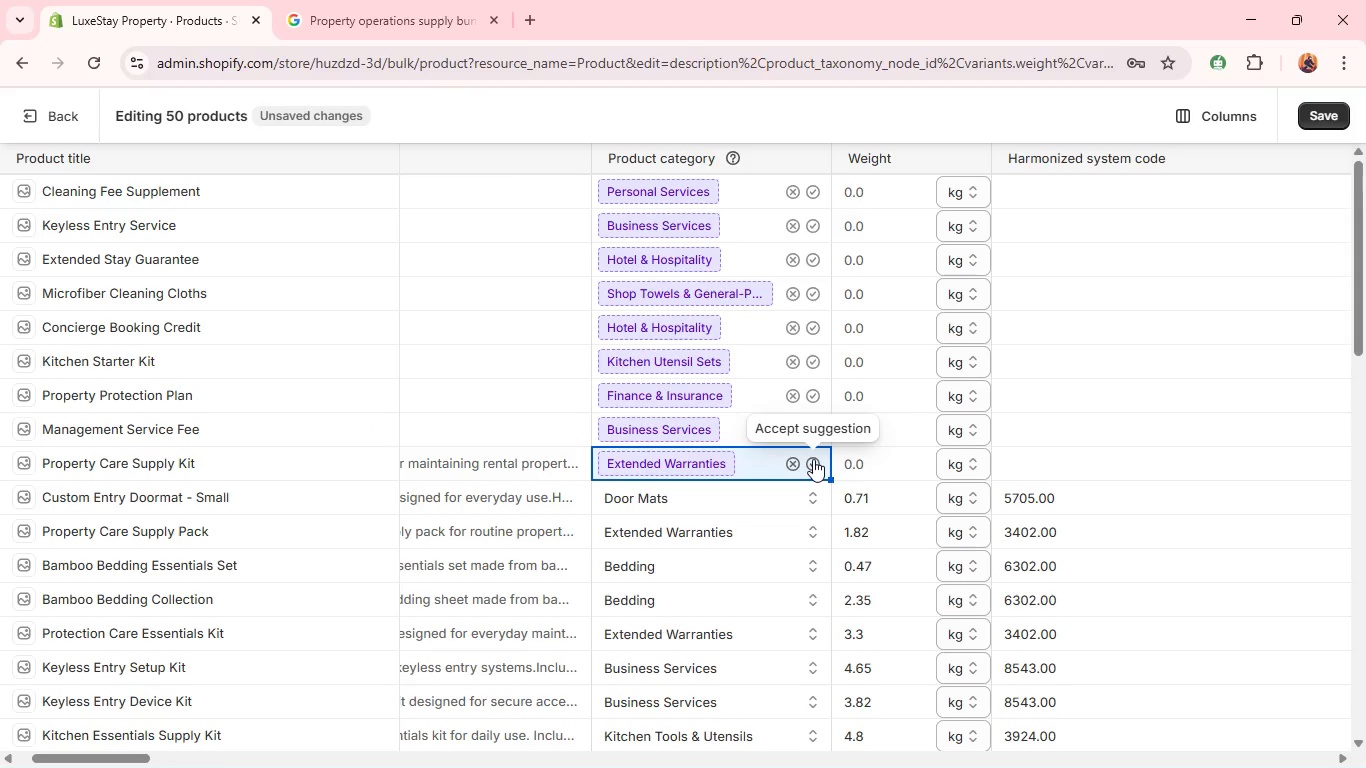 
left_click([813, 459])
 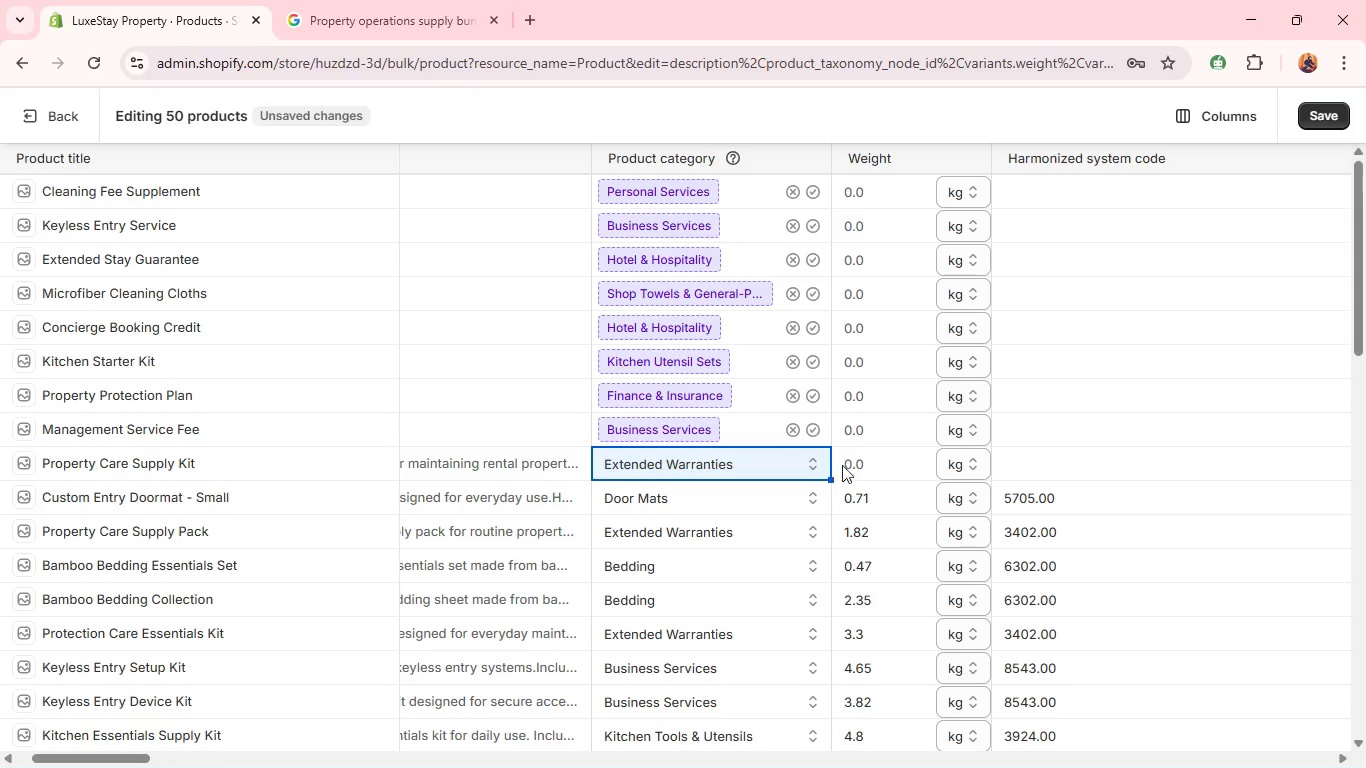 
left_click([856, 468])
 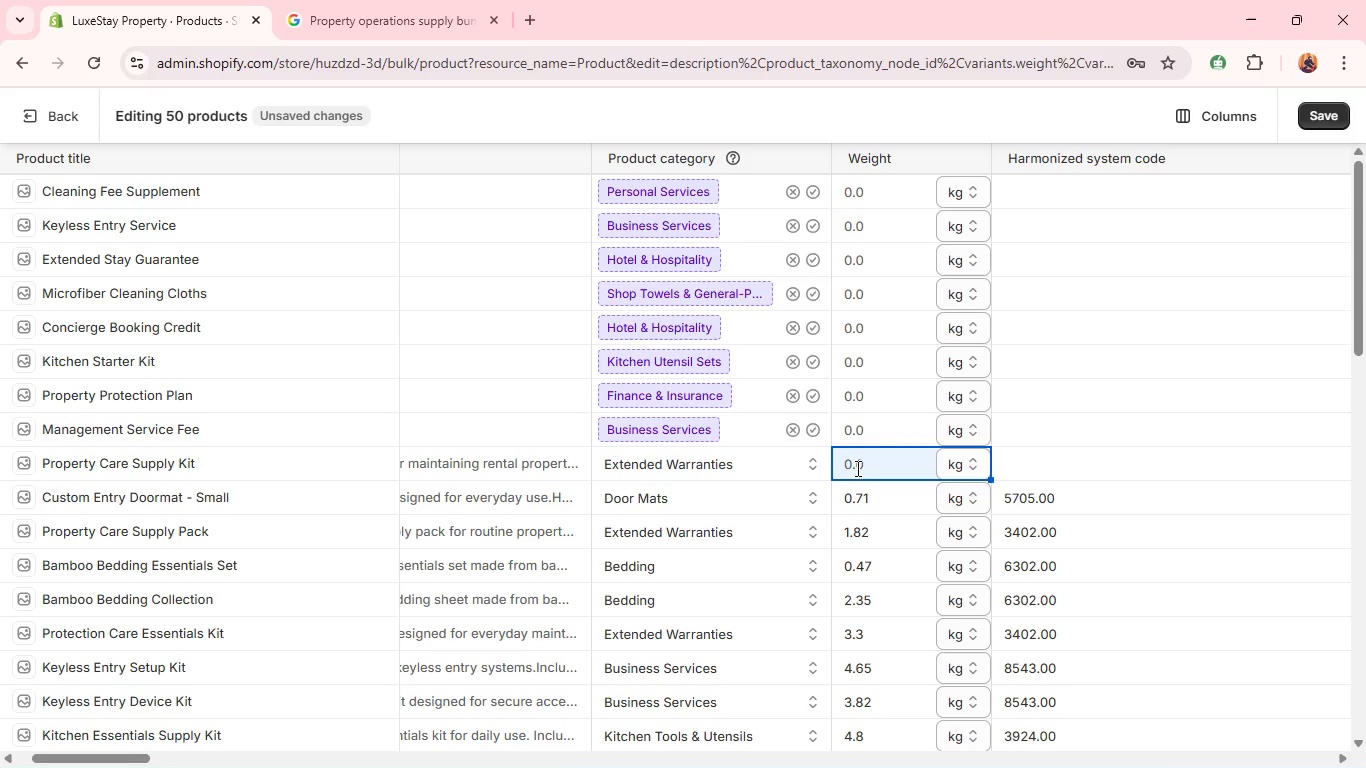 
type(3.47)
 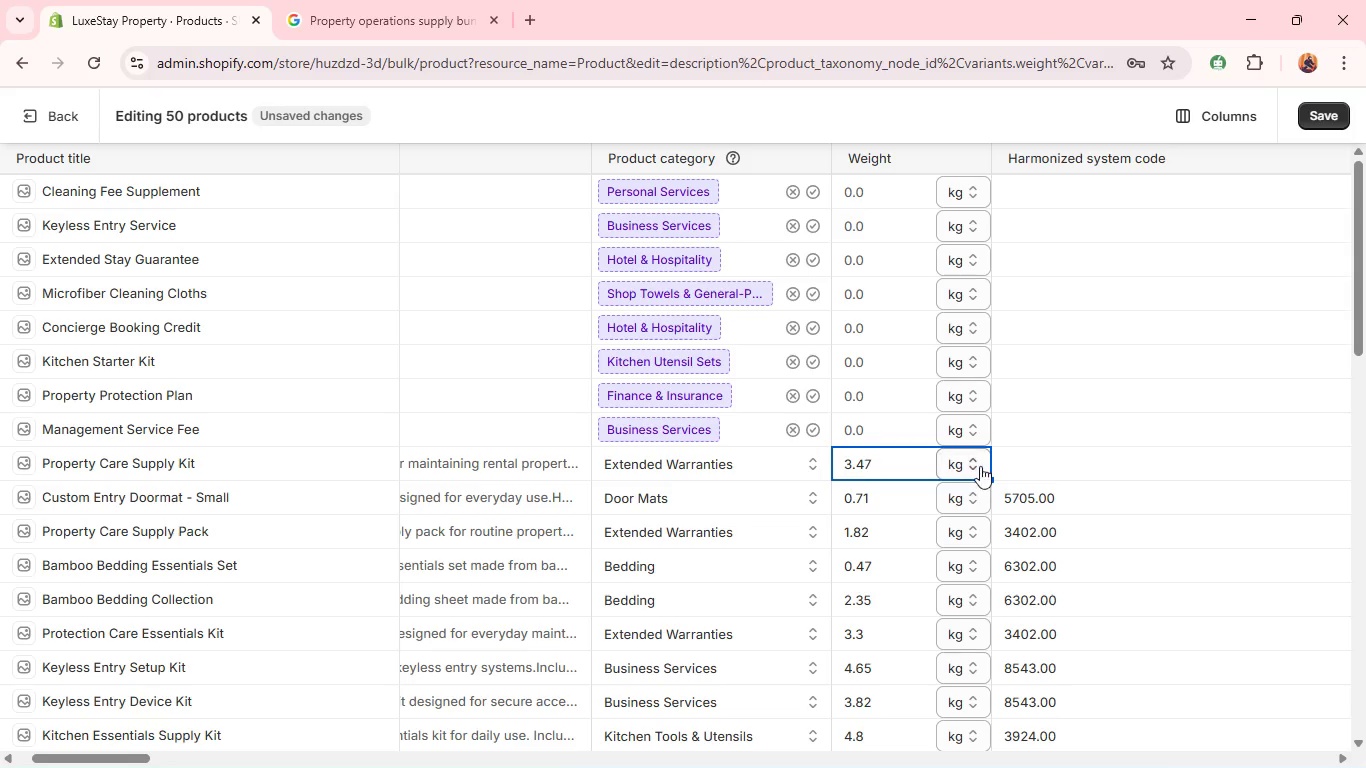 
left_click([1030, 462])
 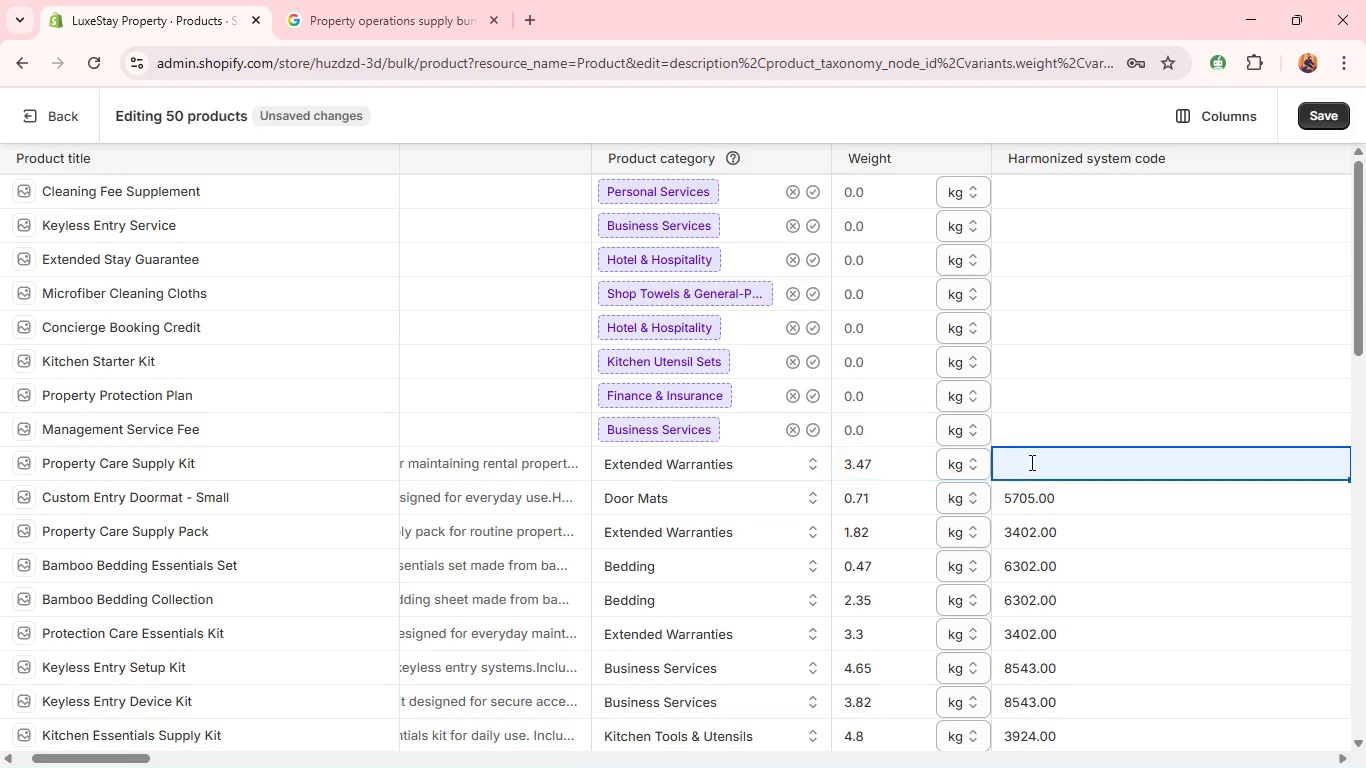 
type(3402.00)
 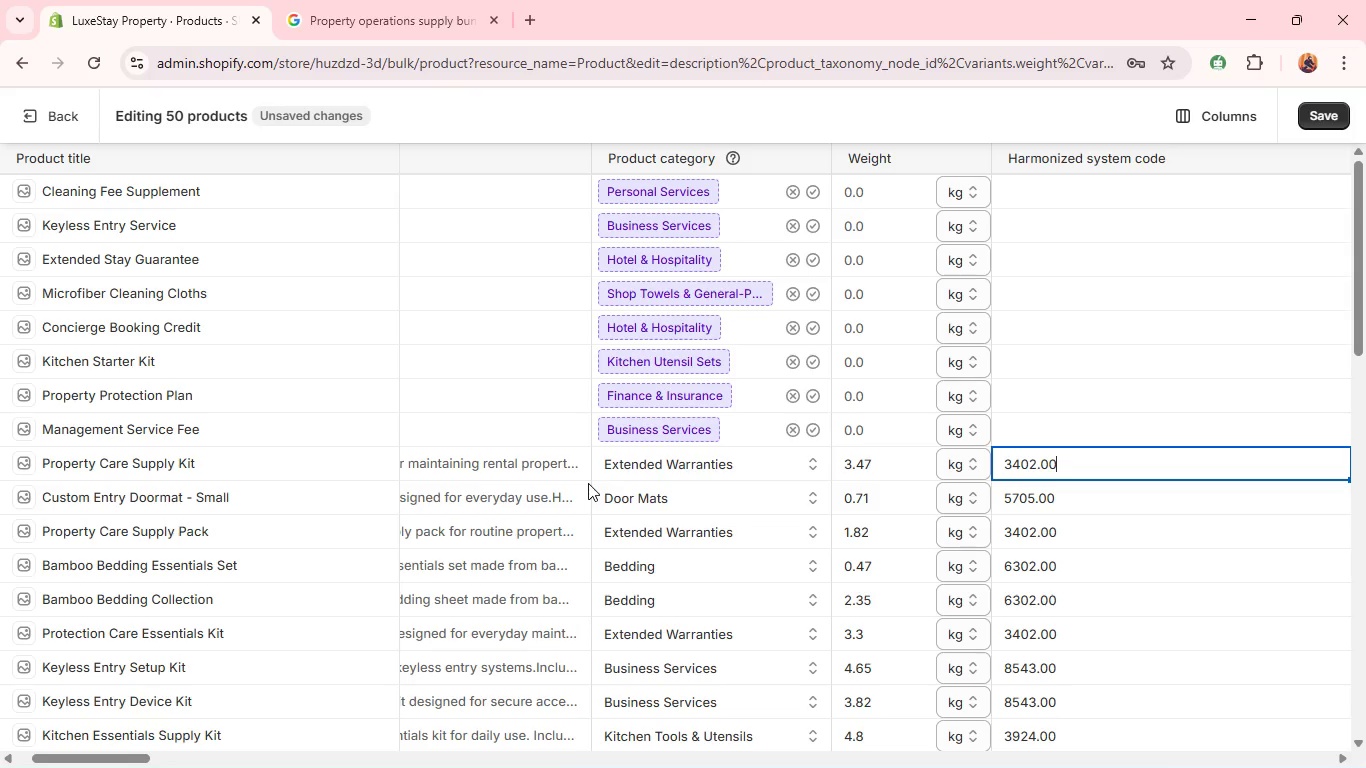 
left_click([428, 432])
 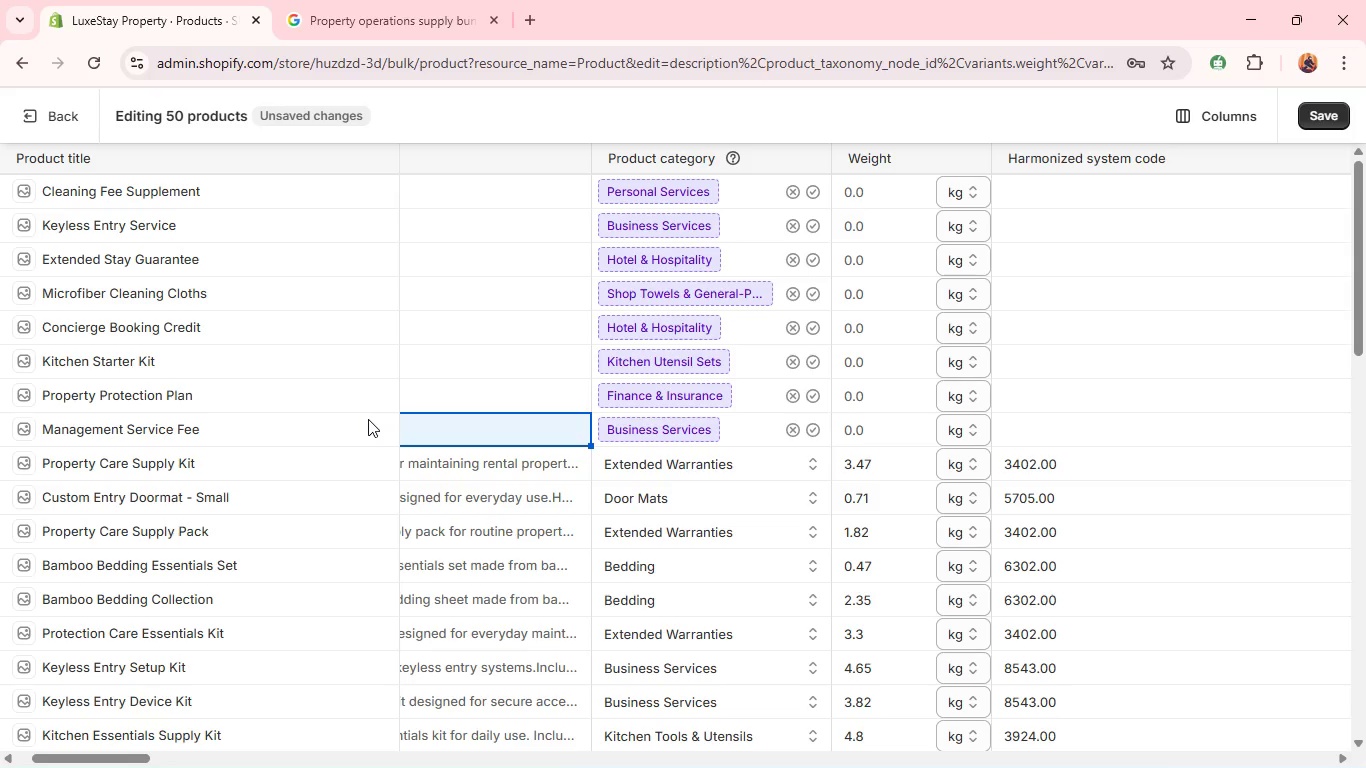 
wait(13.36)
 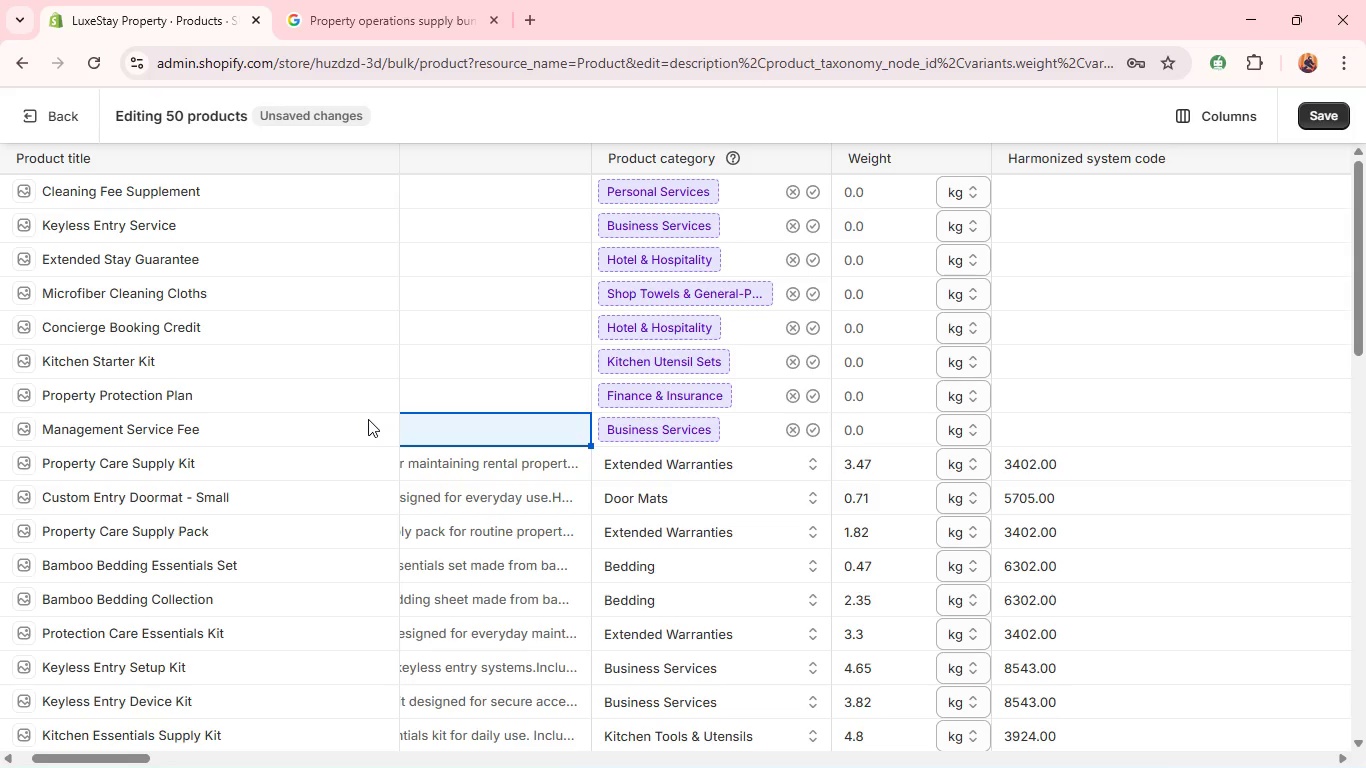 
left_click([282, 419])
 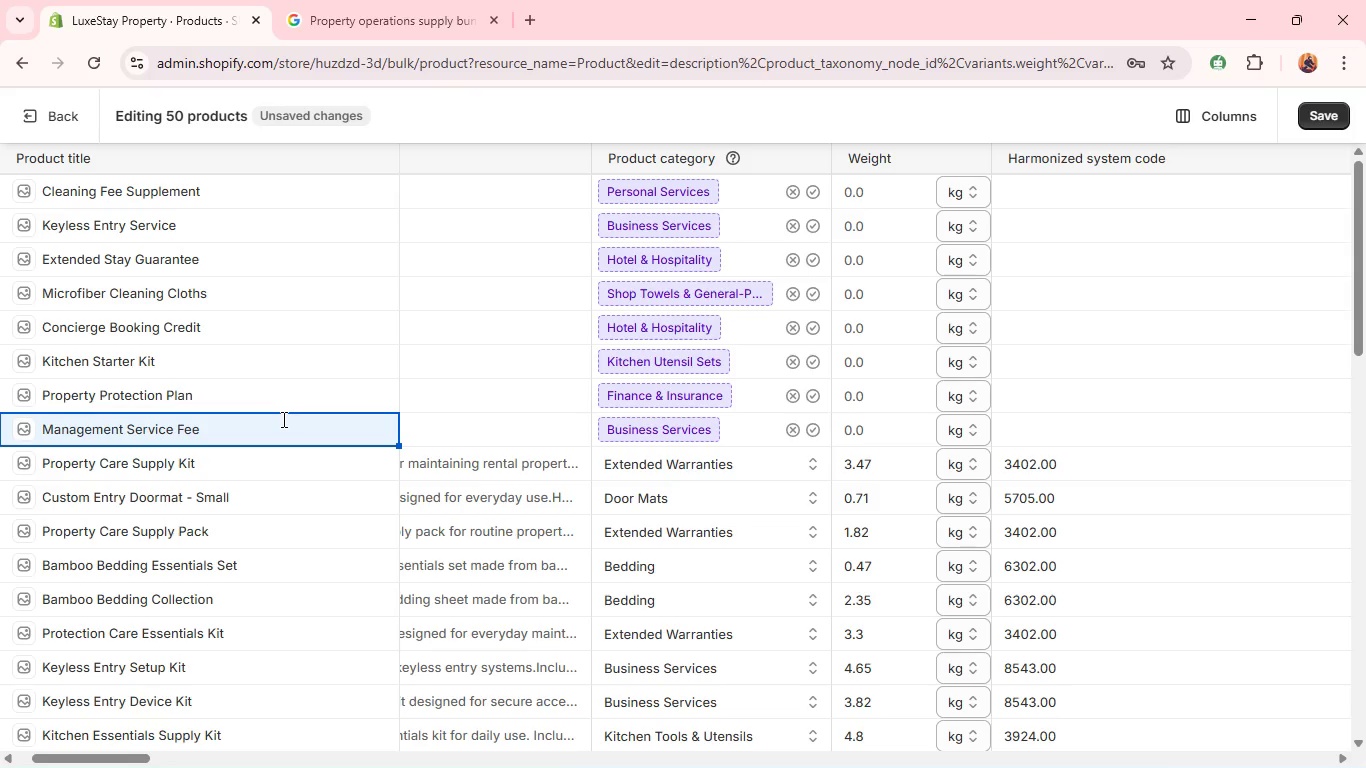 
double_click([282, 419])
 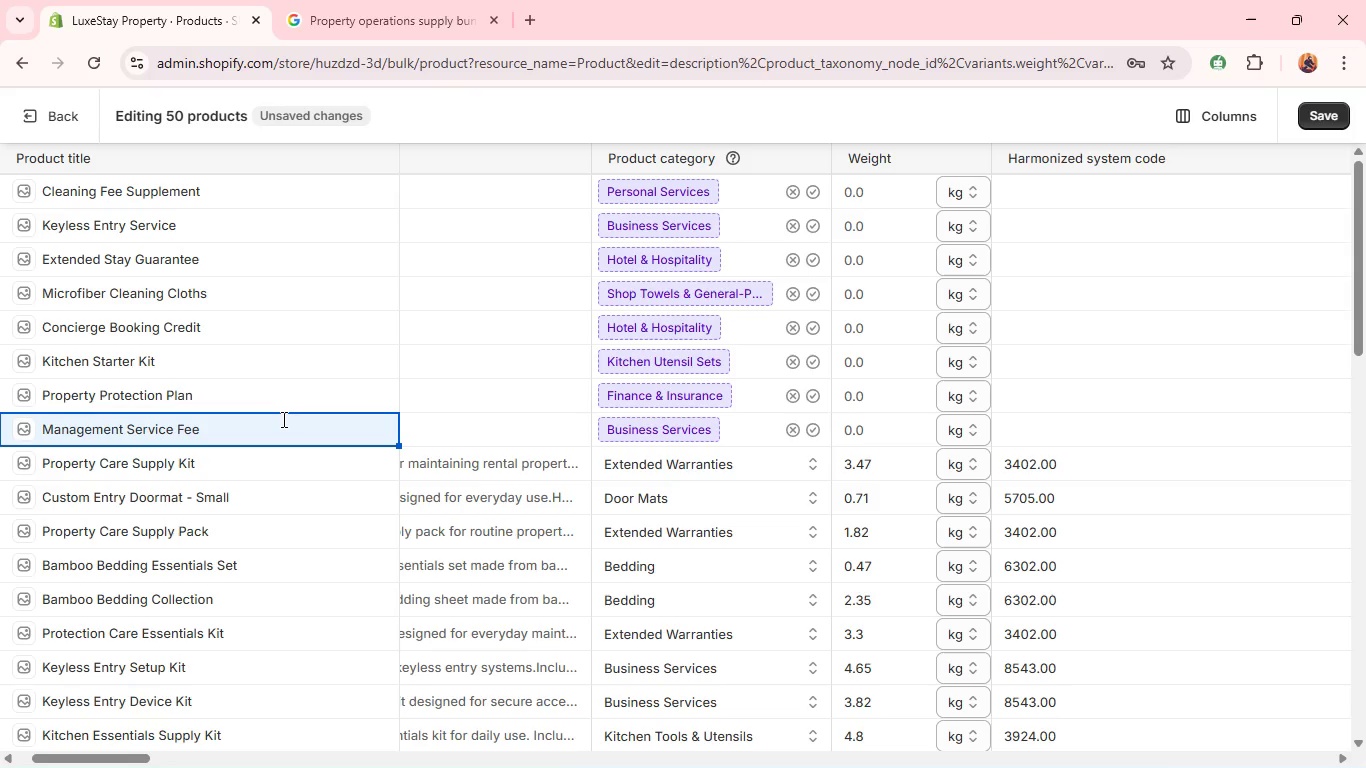 
triple_click([282, 419])
 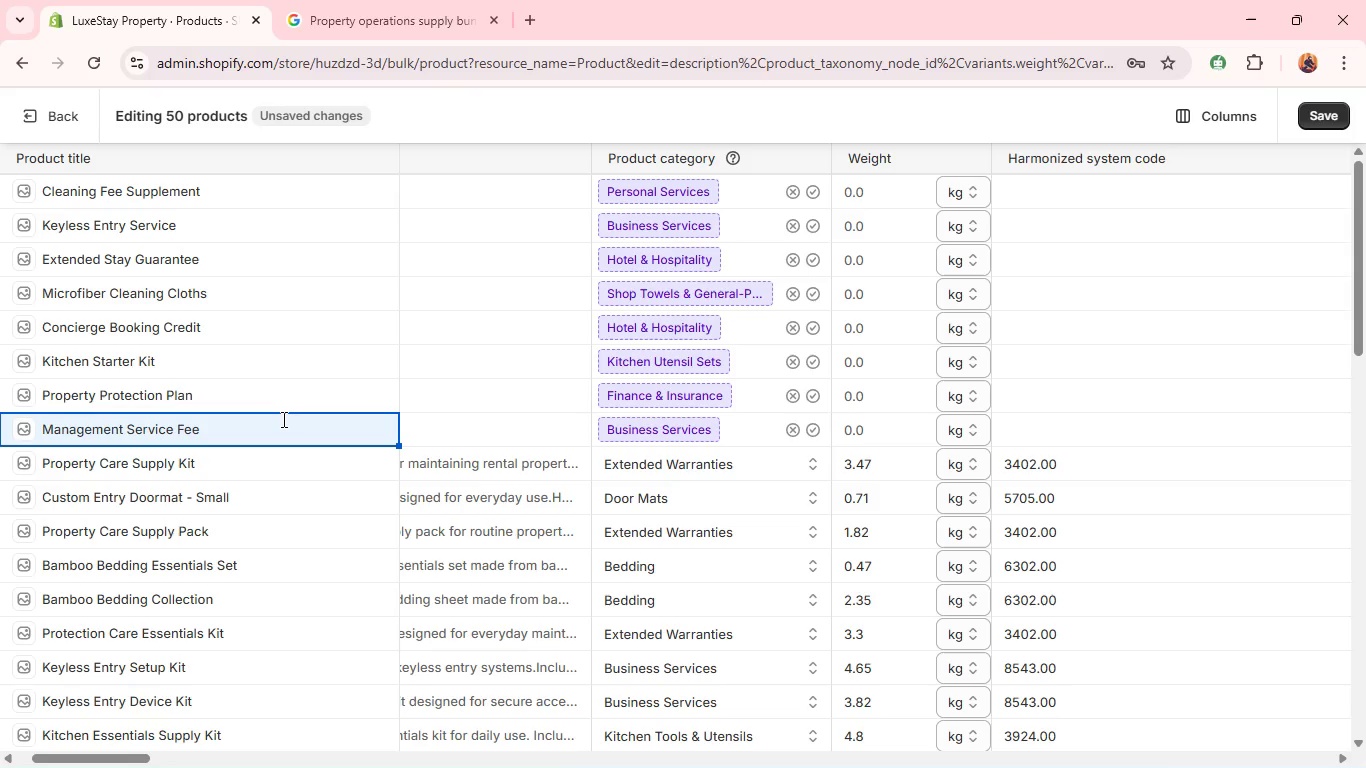 
triple_click([282, 419])
 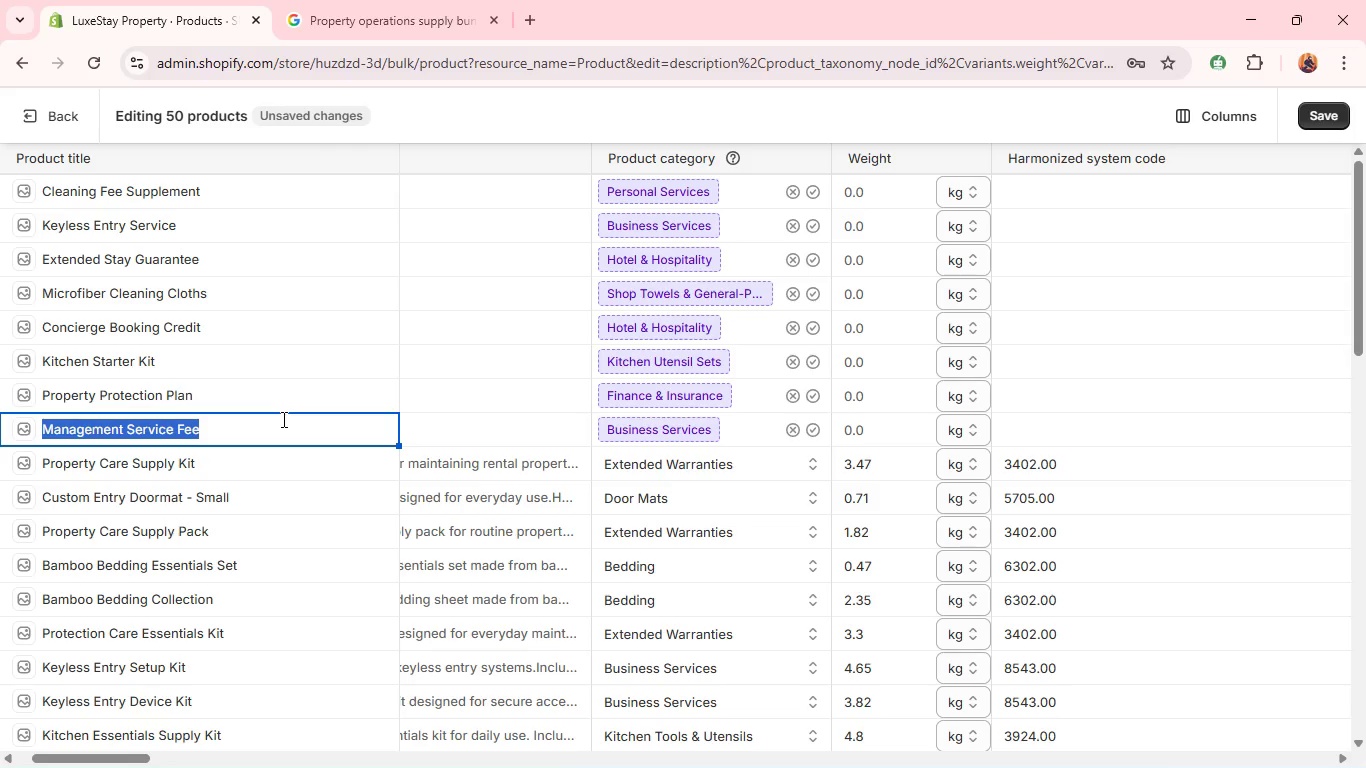 
type(Property Operations Supply Bundle)
 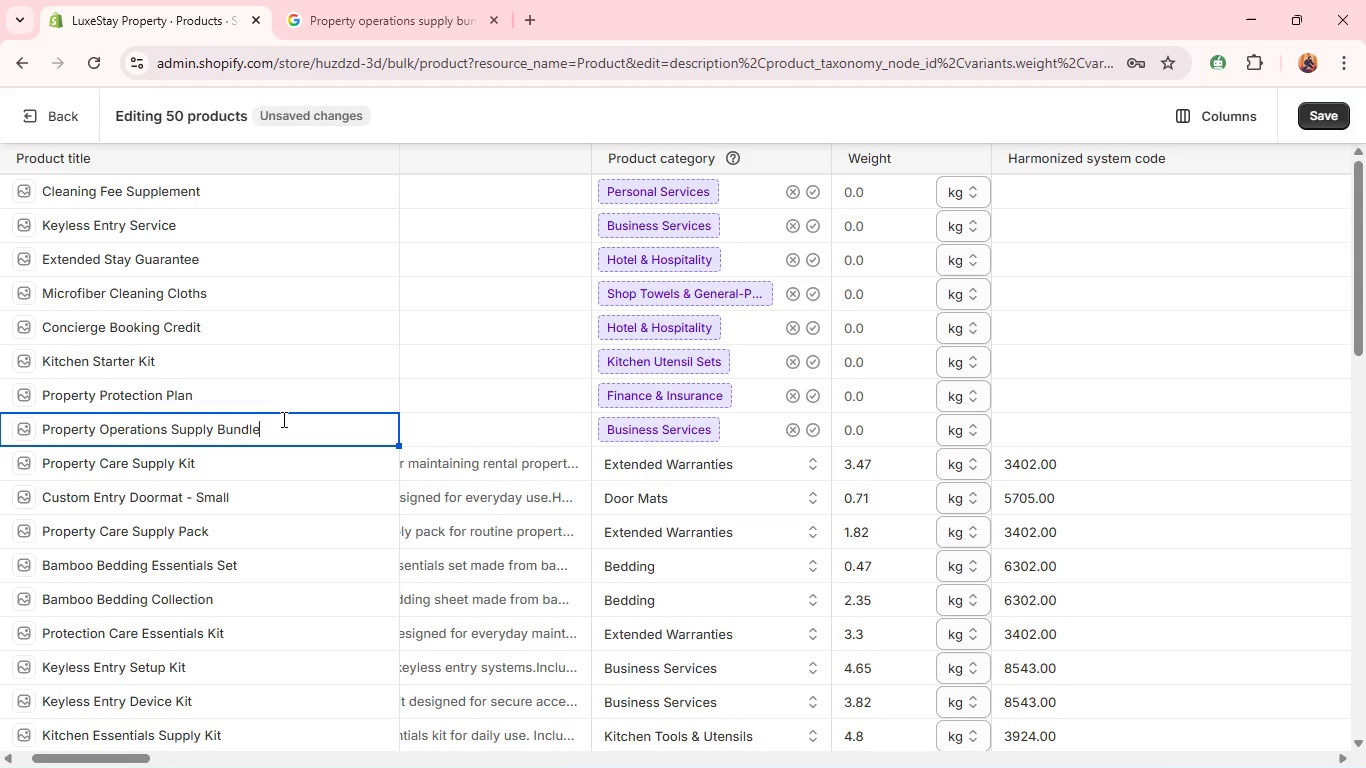 
left_click([441, 443])
 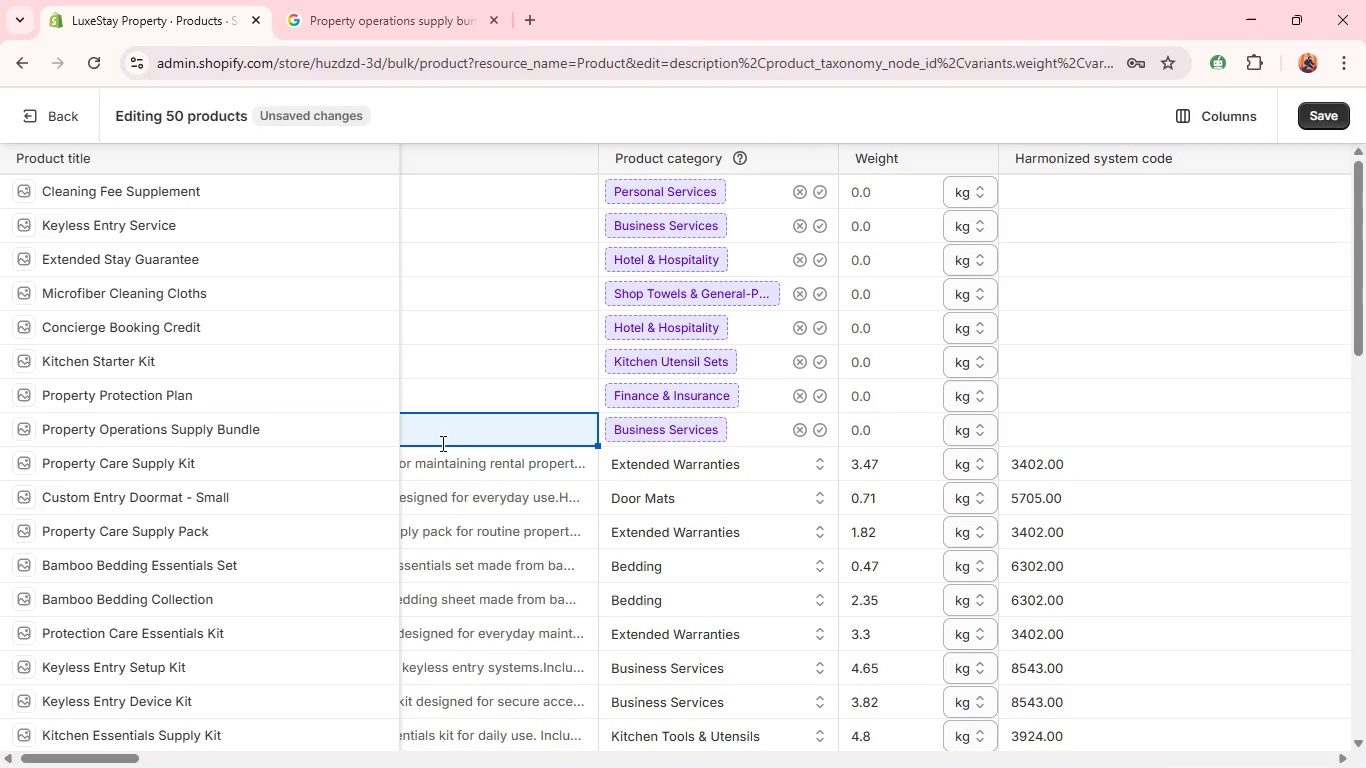 
left_click([460, 434])
 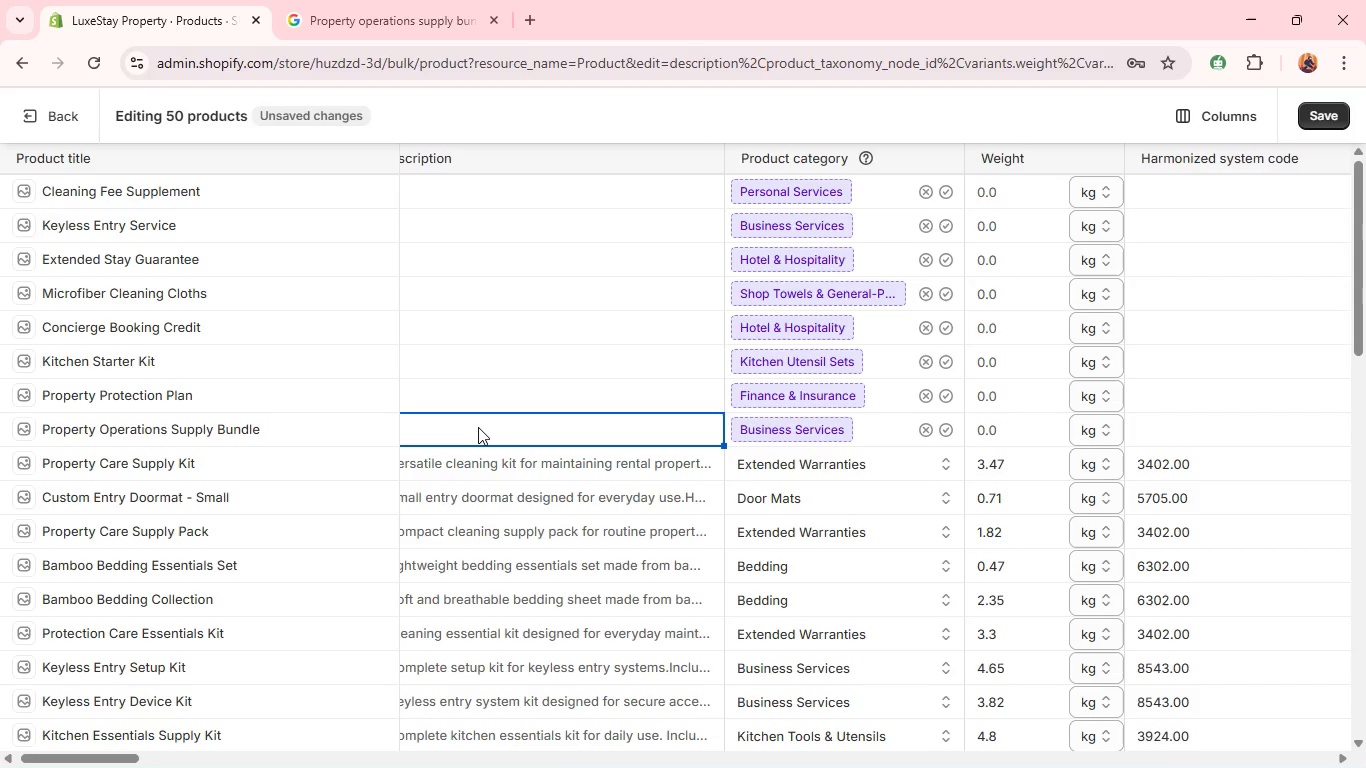 
left_click([452, 423])
 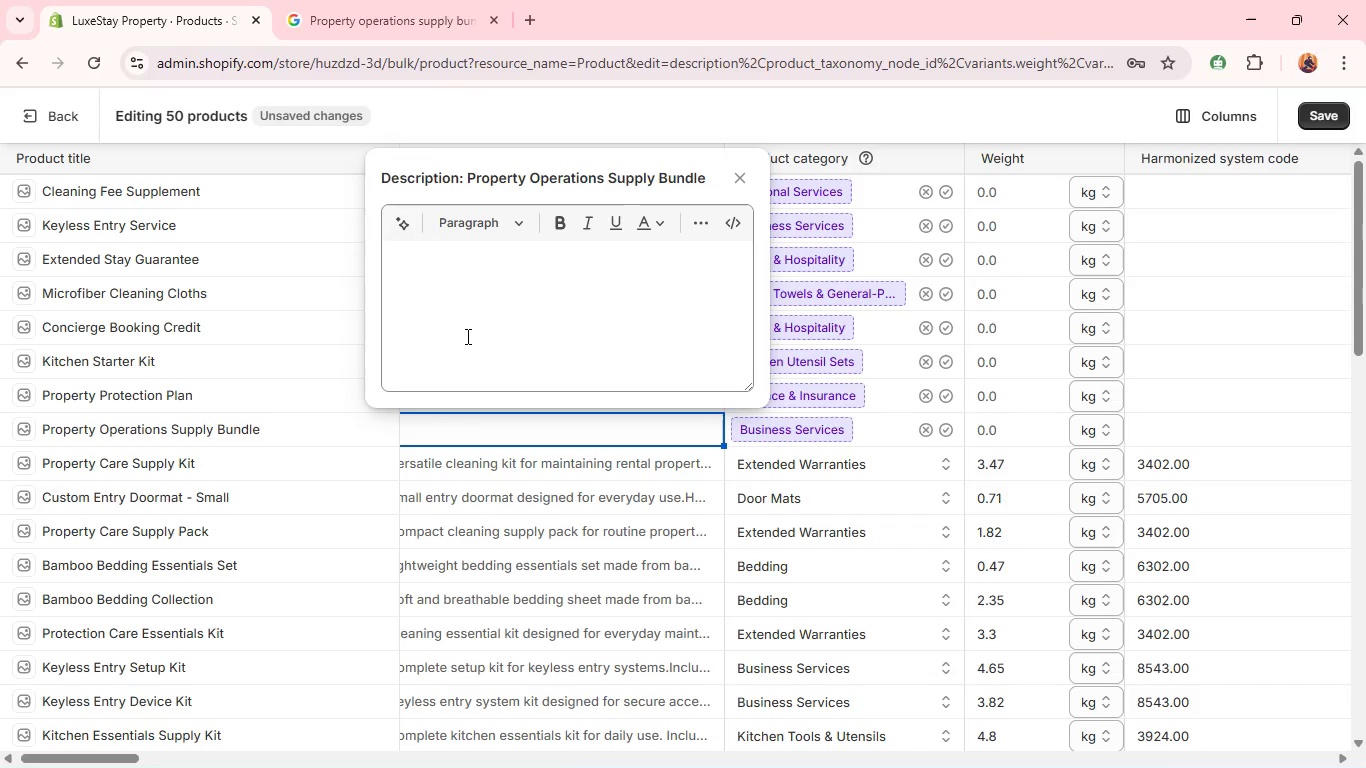 
left_click([468, 331])
 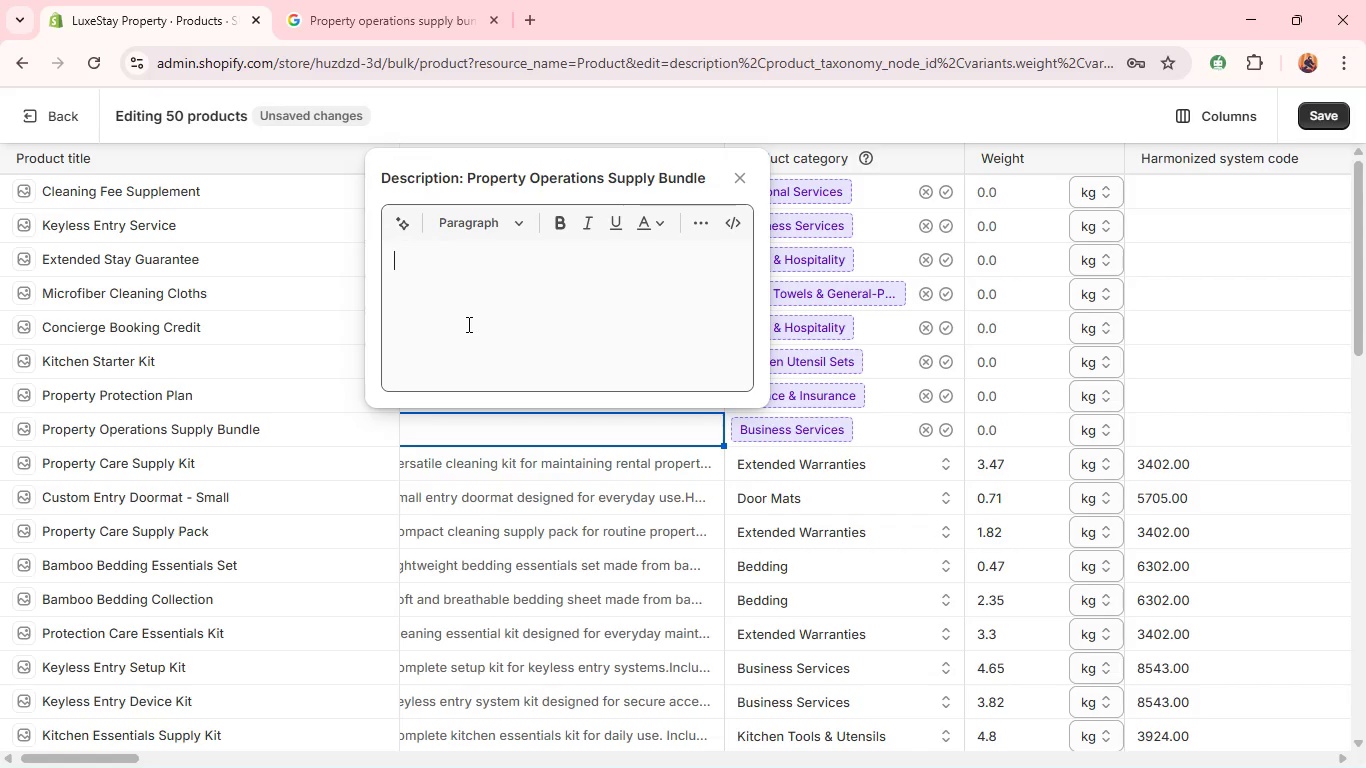 
type(A compact bundle designed for dailt)
key(Backspace)
type(y property operations.)
 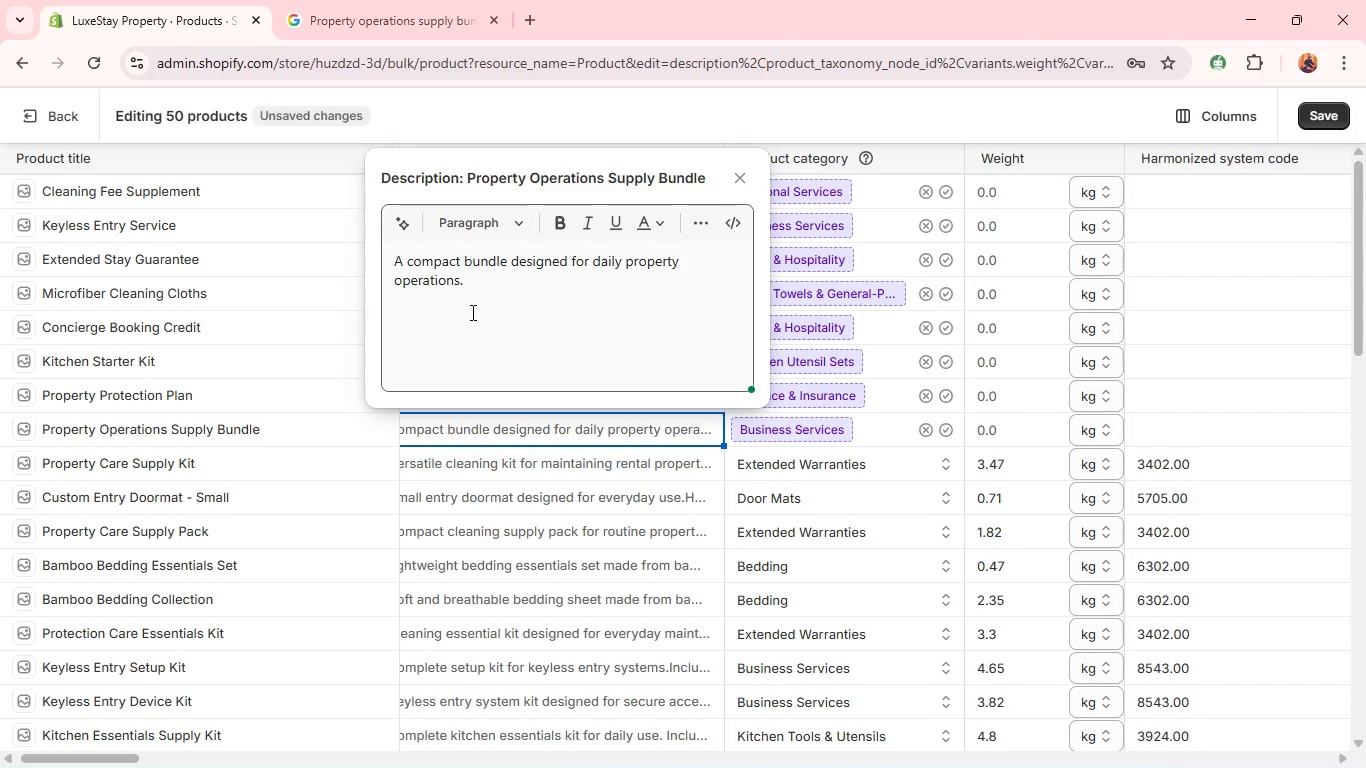 
key(Shift+Enter)
 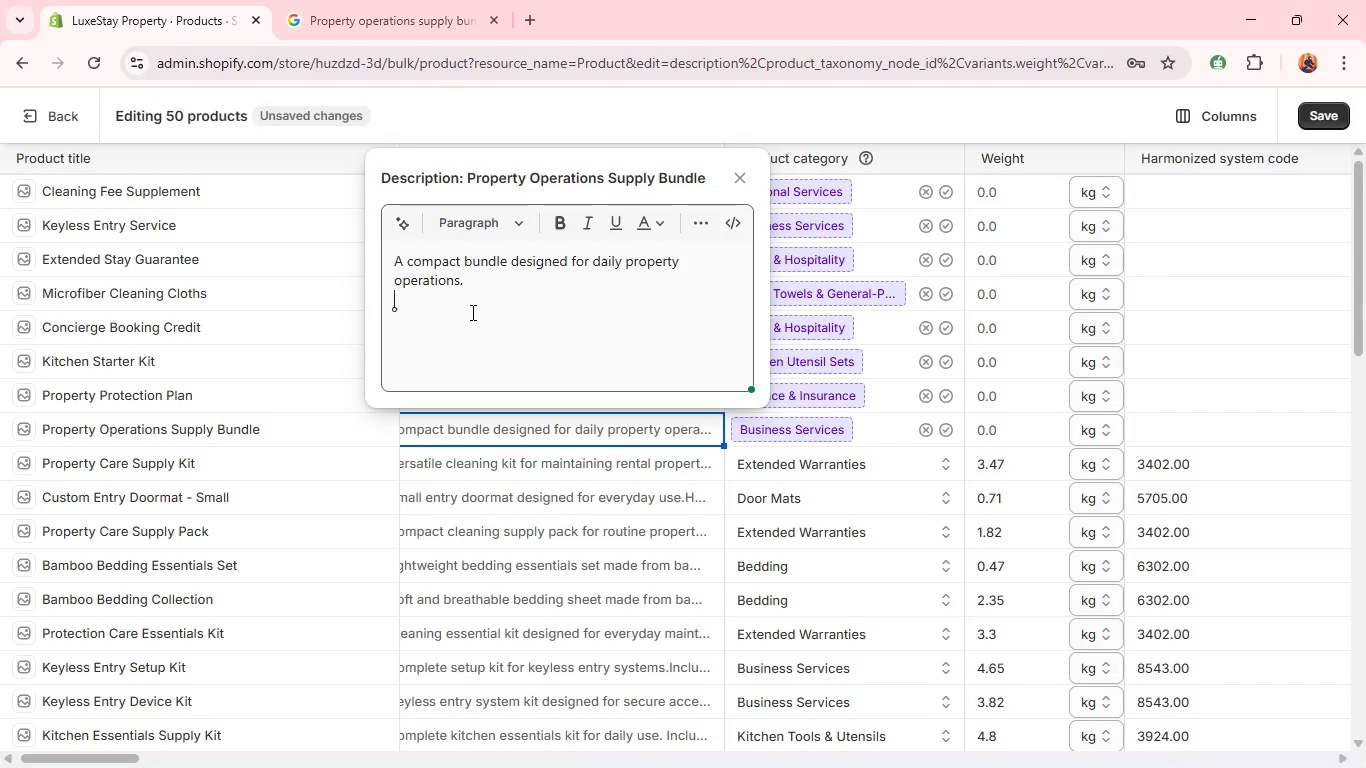 
type(Includes practical items for organization and upkeep.)
 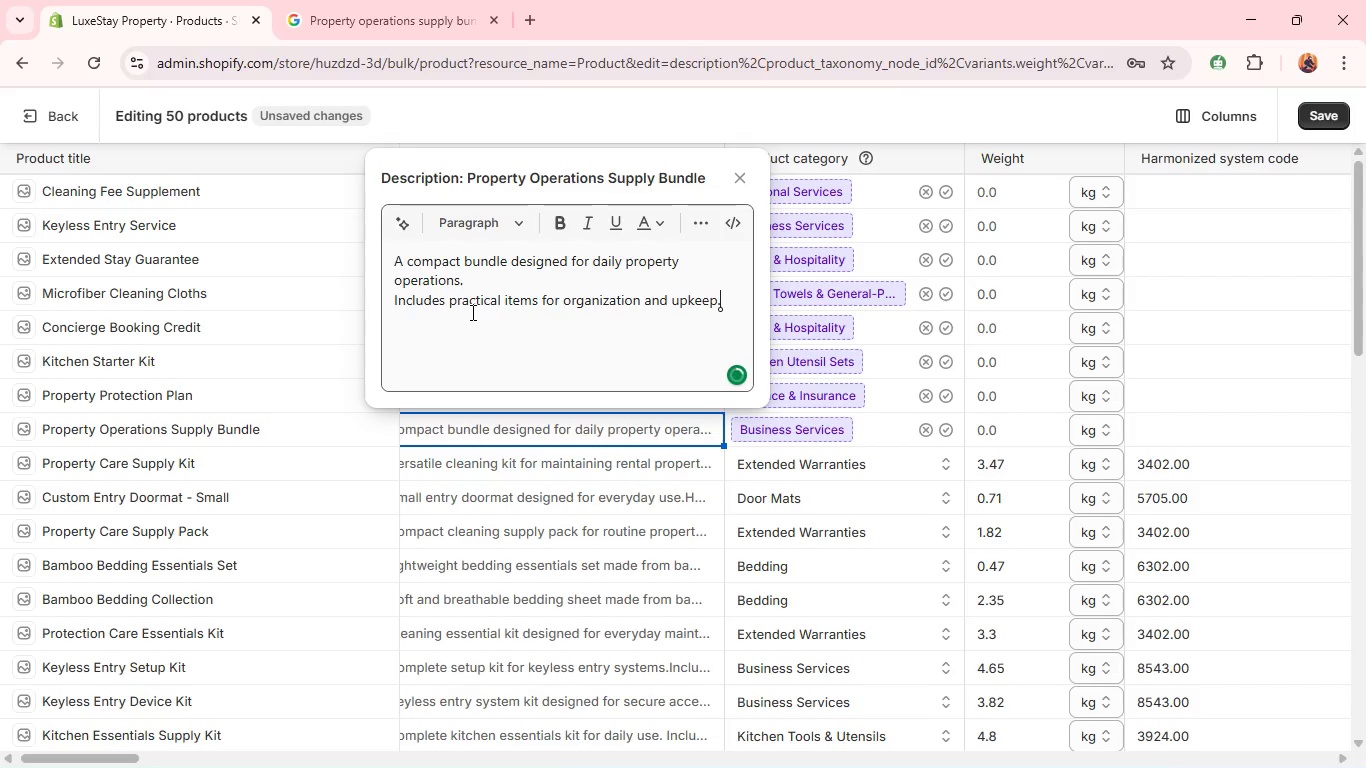 
key(Shift+Enter)
 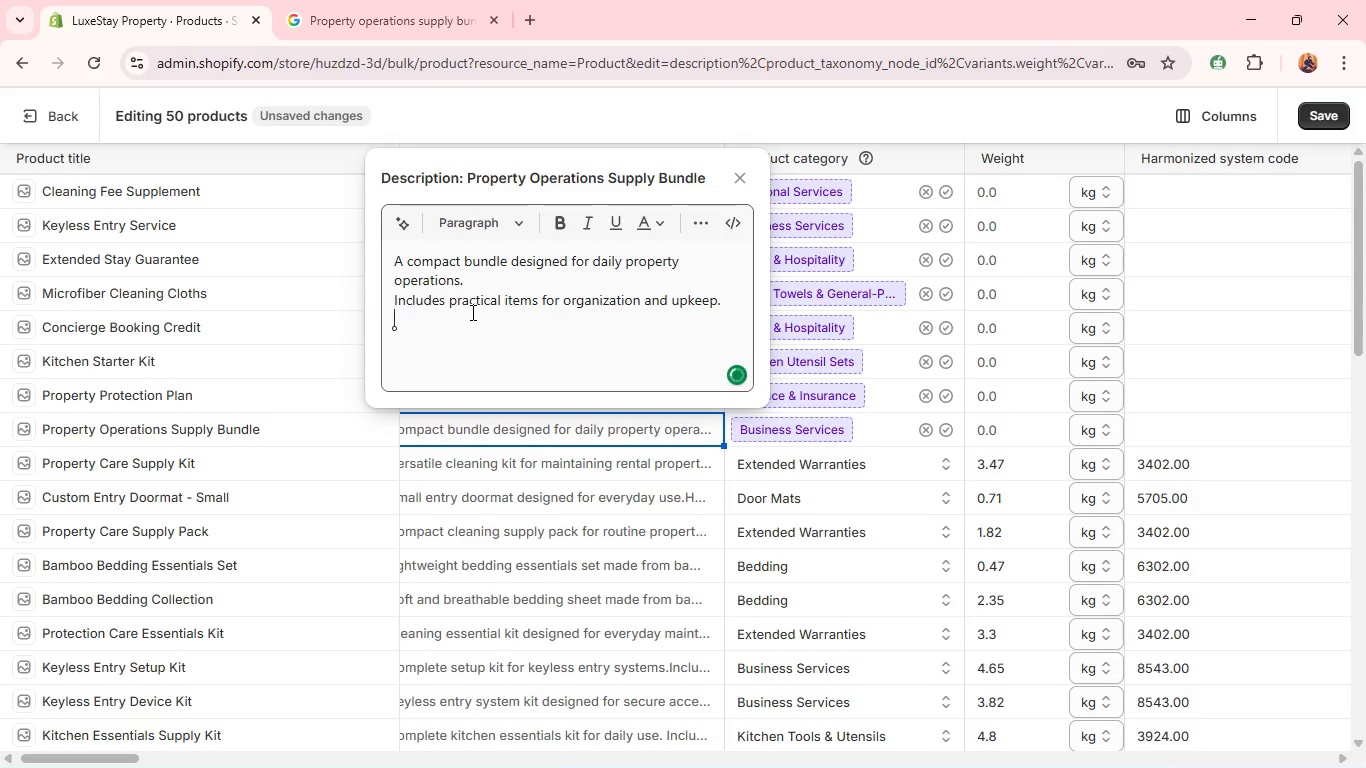 
type(Ideal for supporting efficient workflows.)
 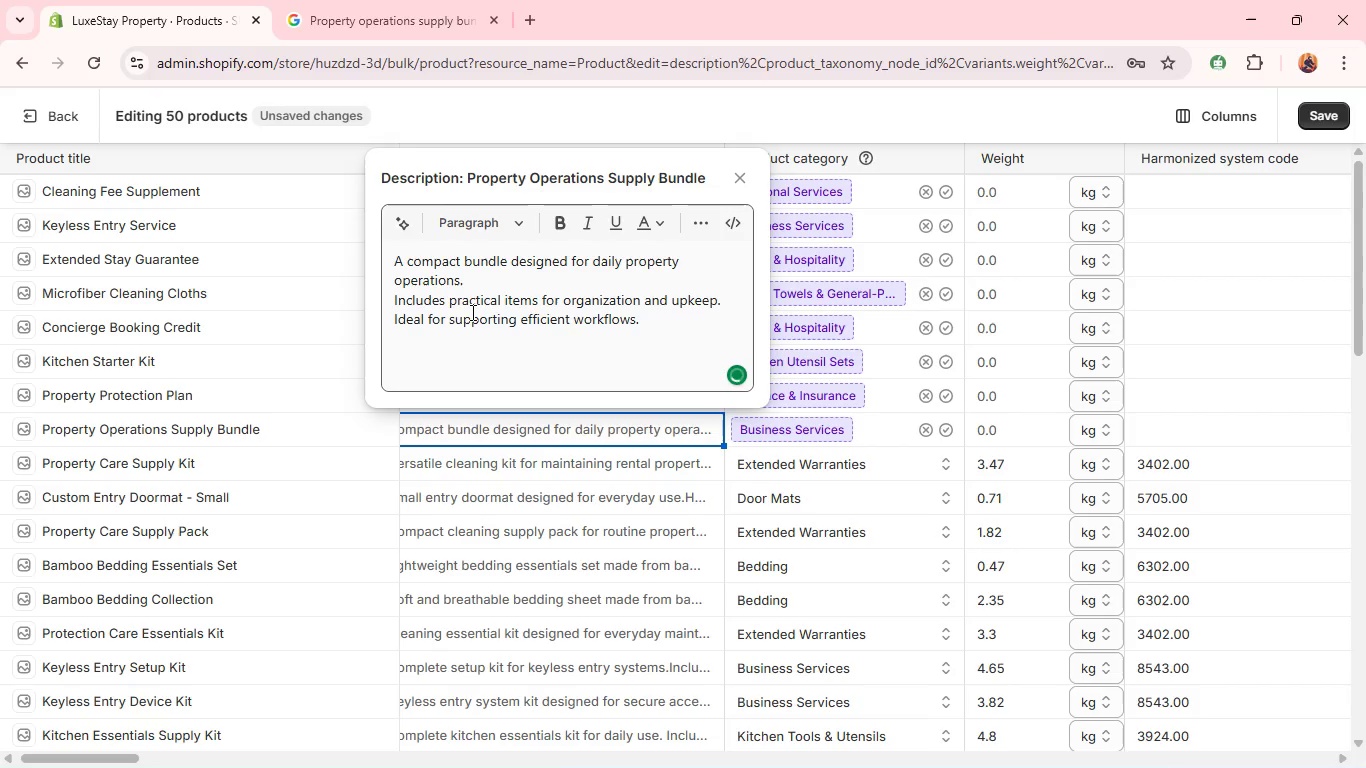 
key(Shift+Enter)
 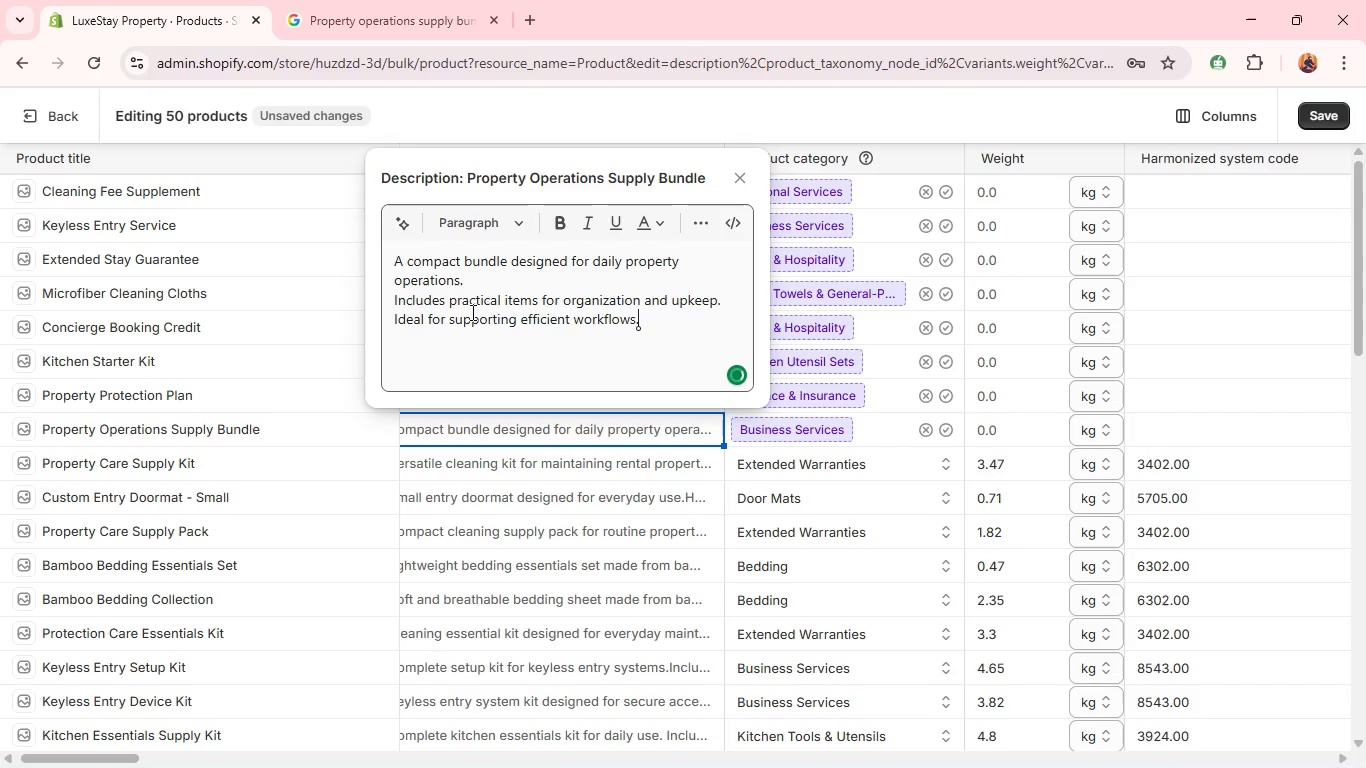 
type(A useful additio)
 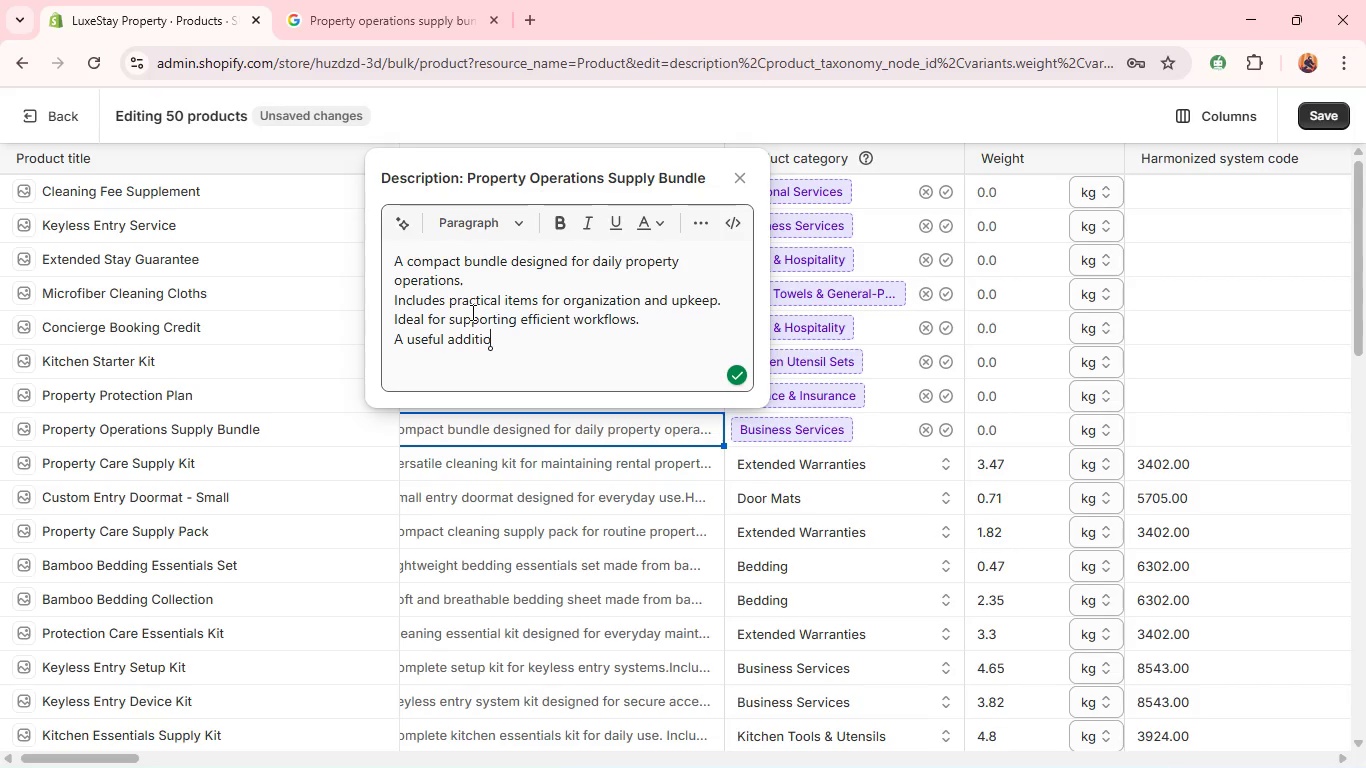 
type(n for property management routines.)
 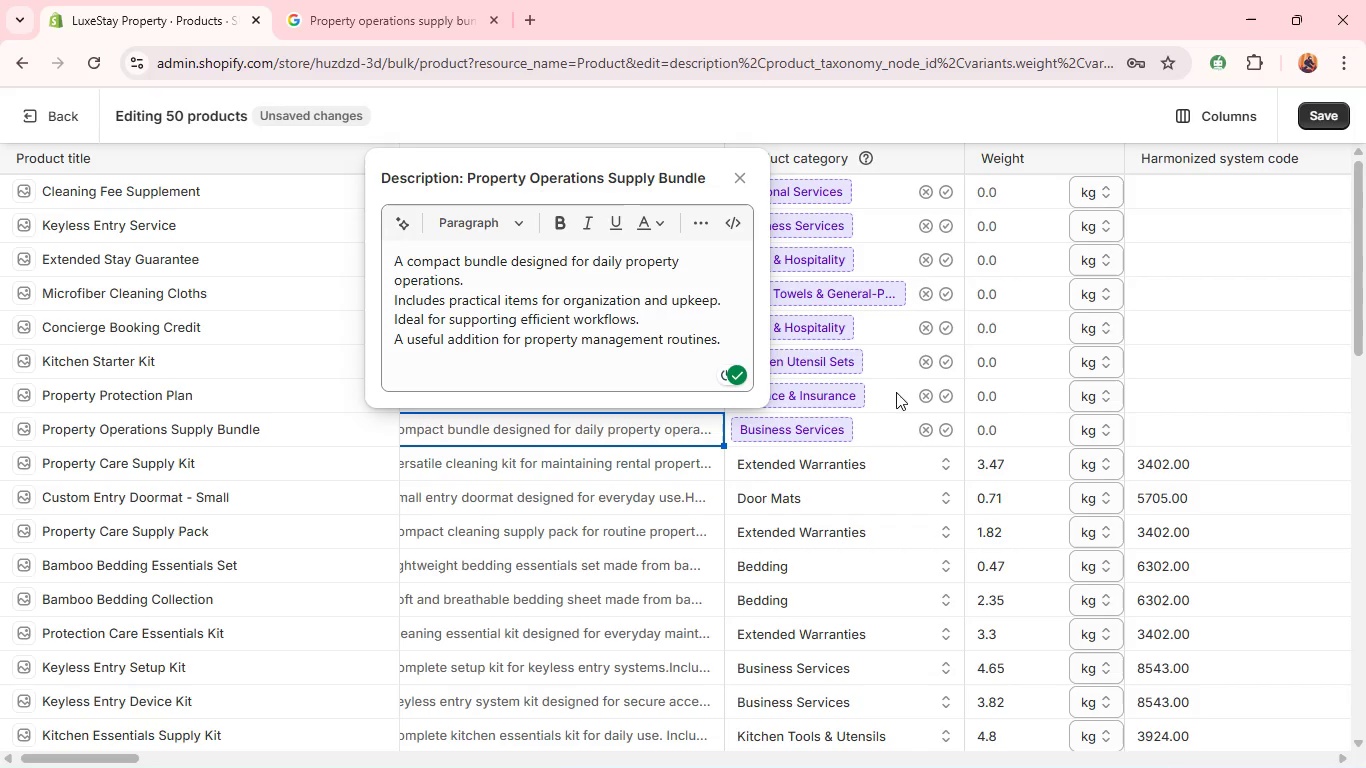 
wait(5.92)
 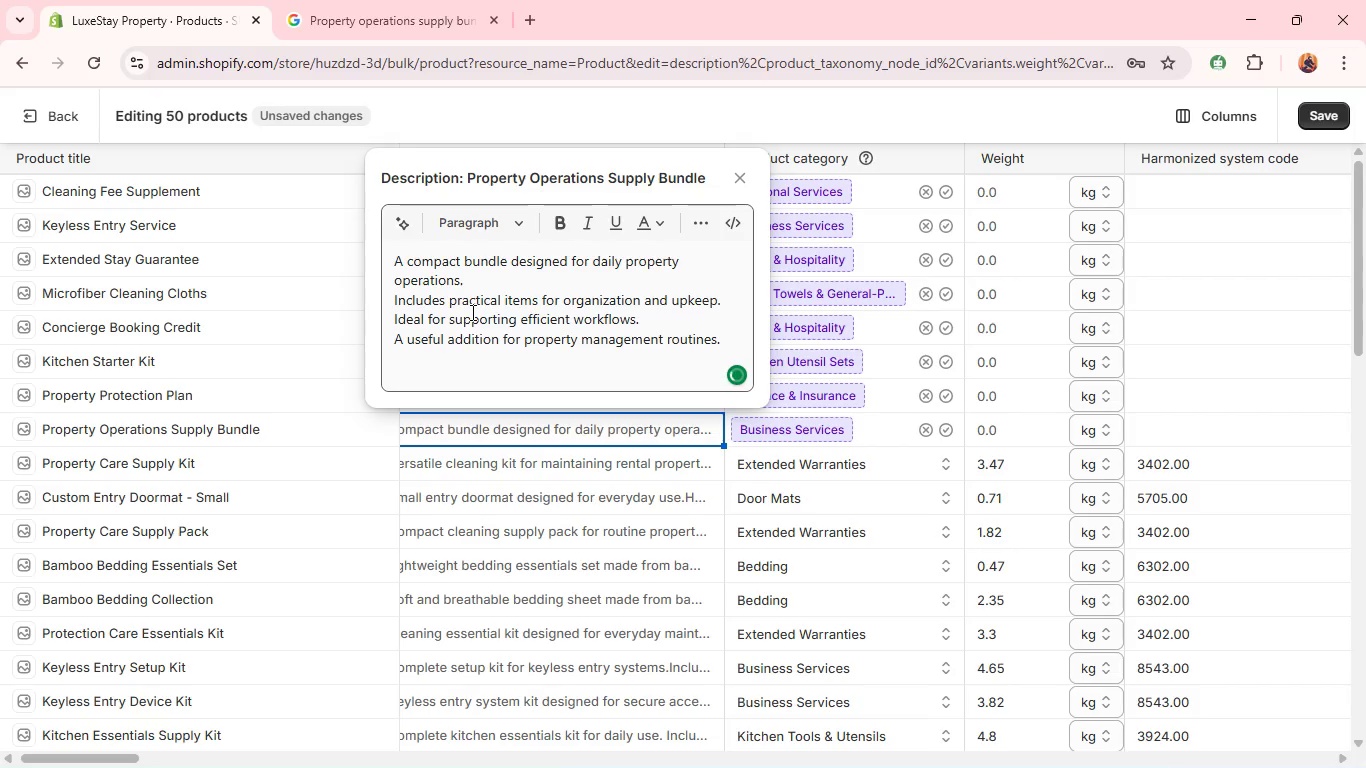 
left_click([943, 429])
 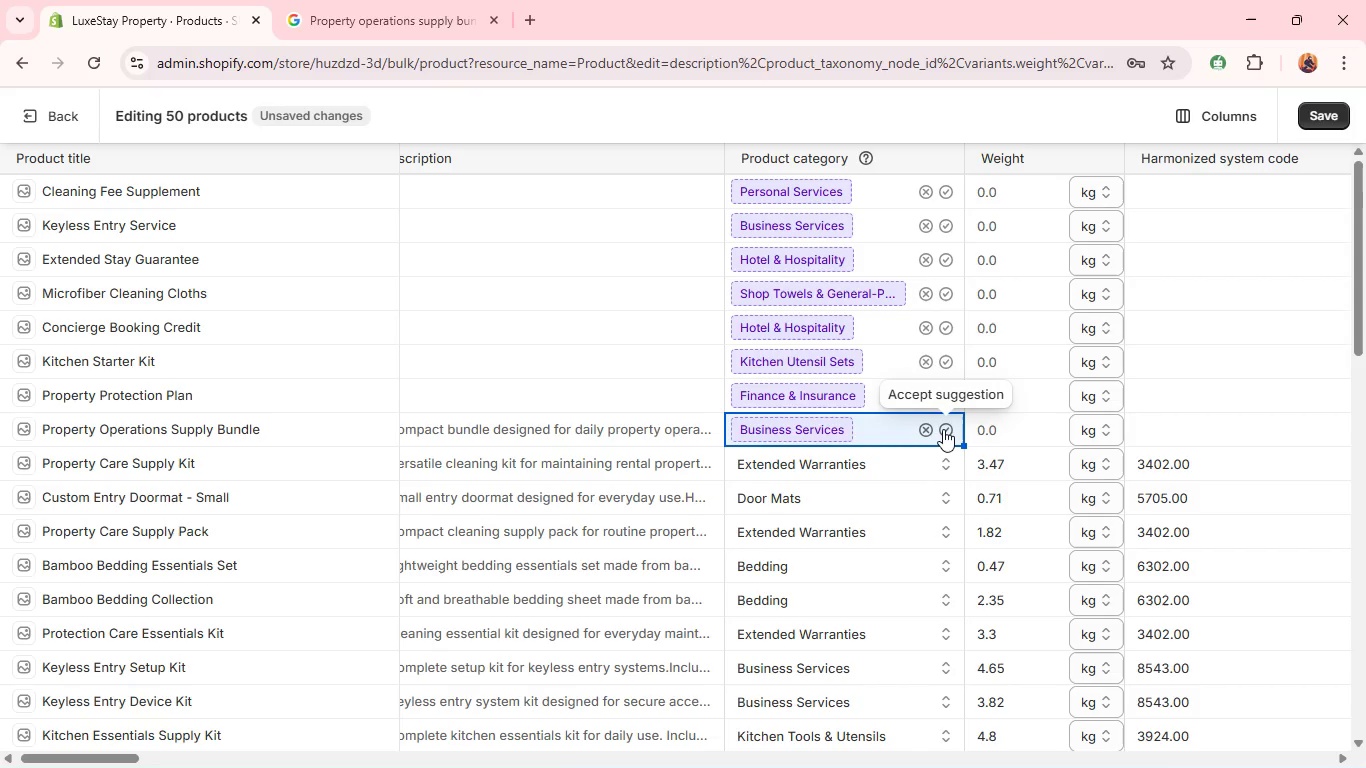 
left_click([943, 429])
 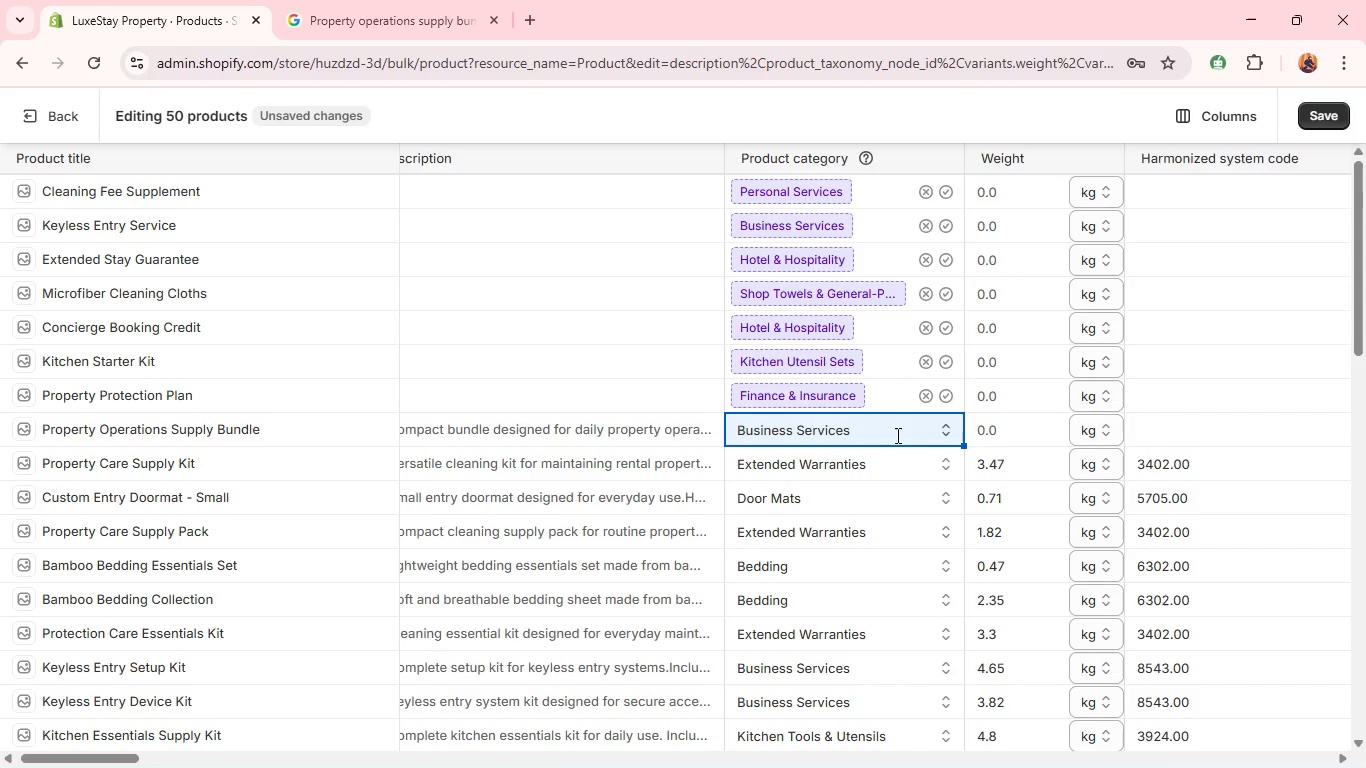 
wait(6.23)
 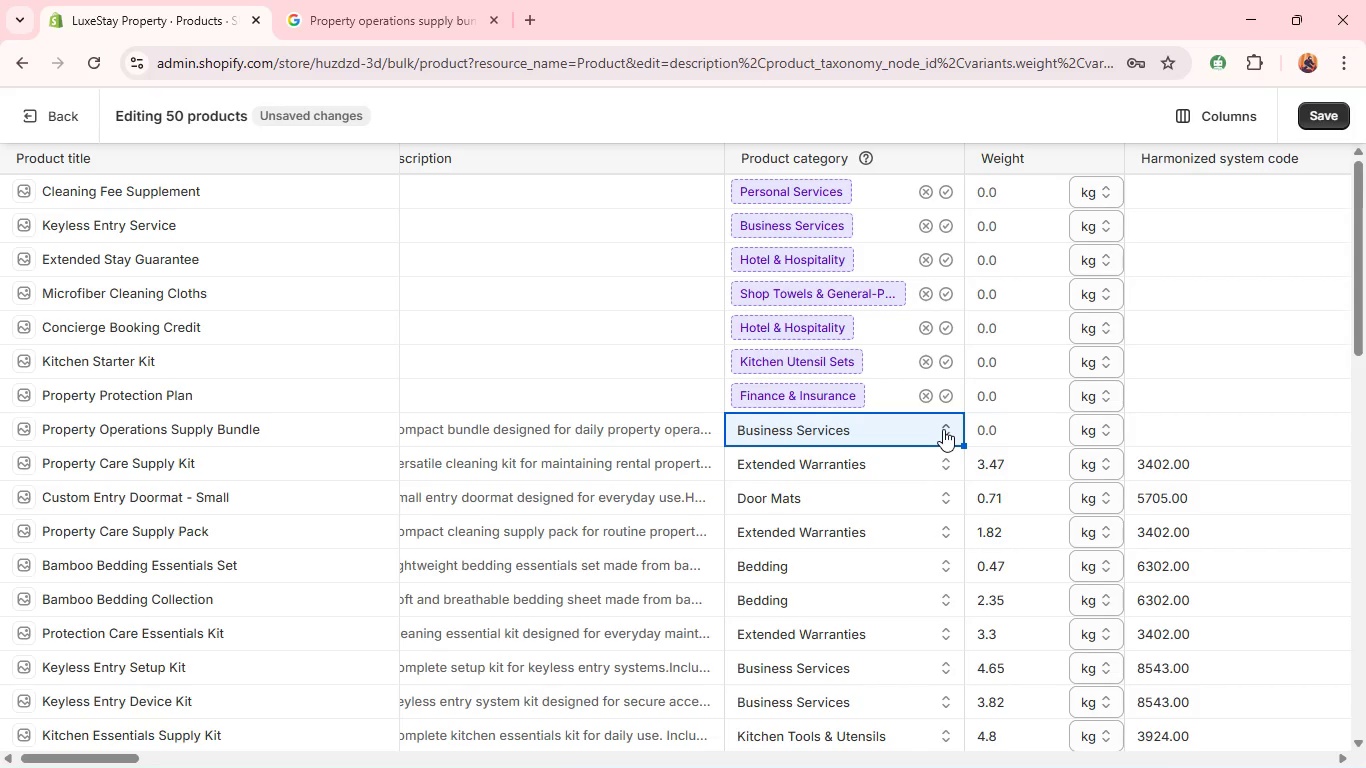 
double_click([992, 439])
 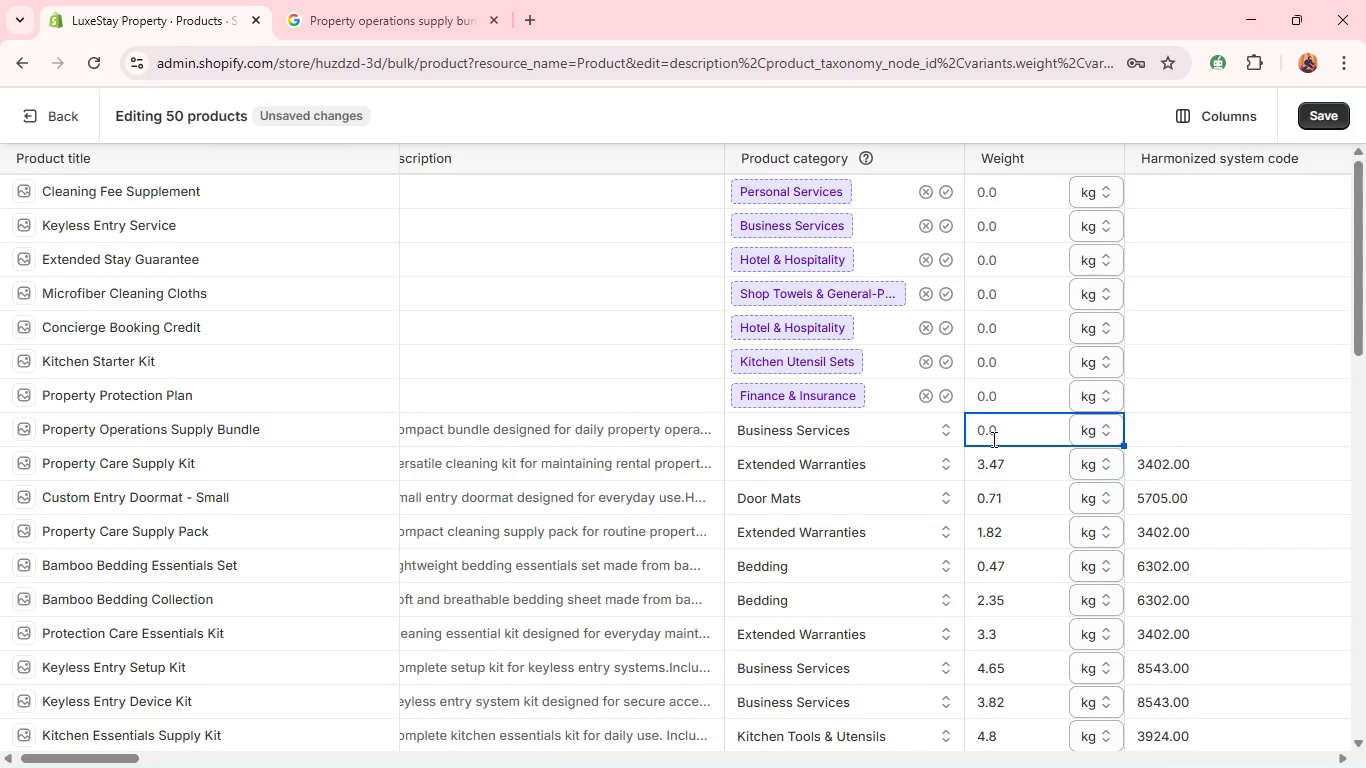 
type(1.04)
 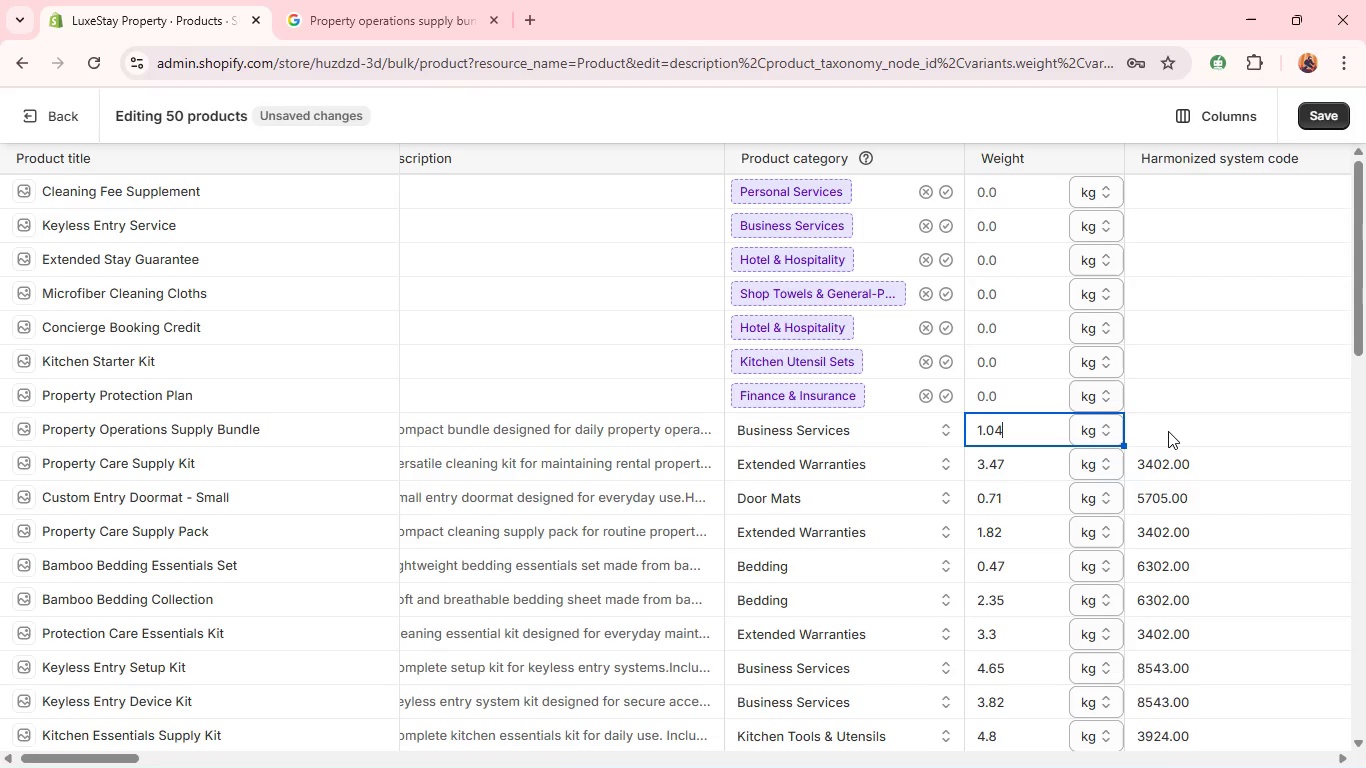 
left_click([1169, 428])
 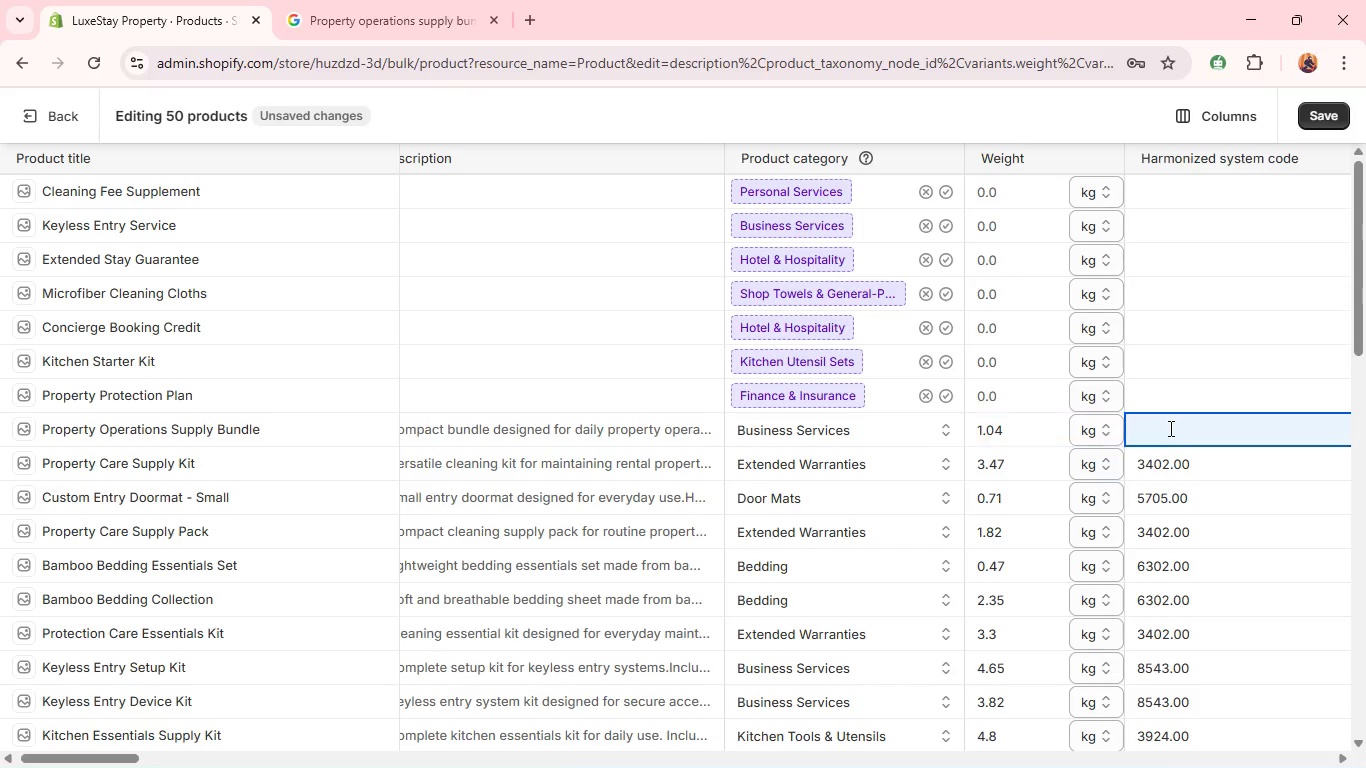 
type(3924.00)
 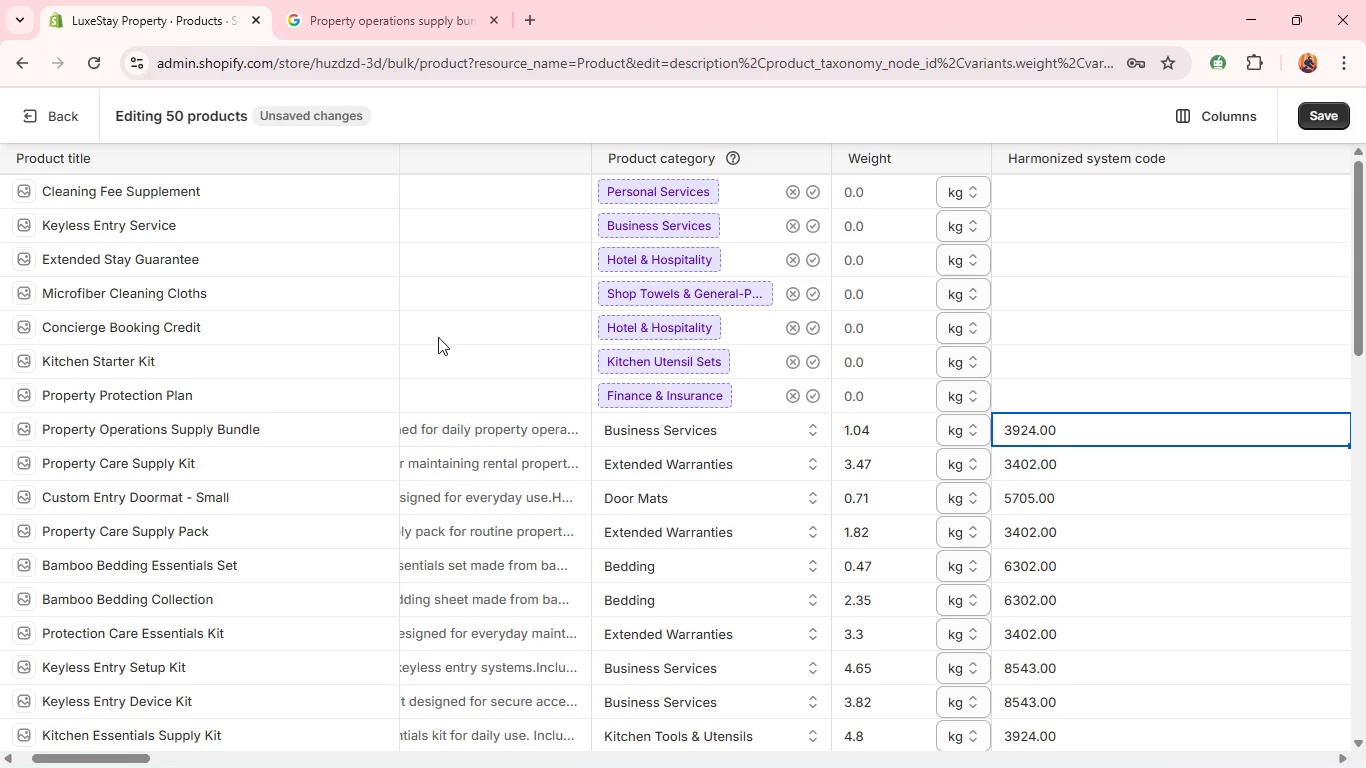 
wait(5.8)
 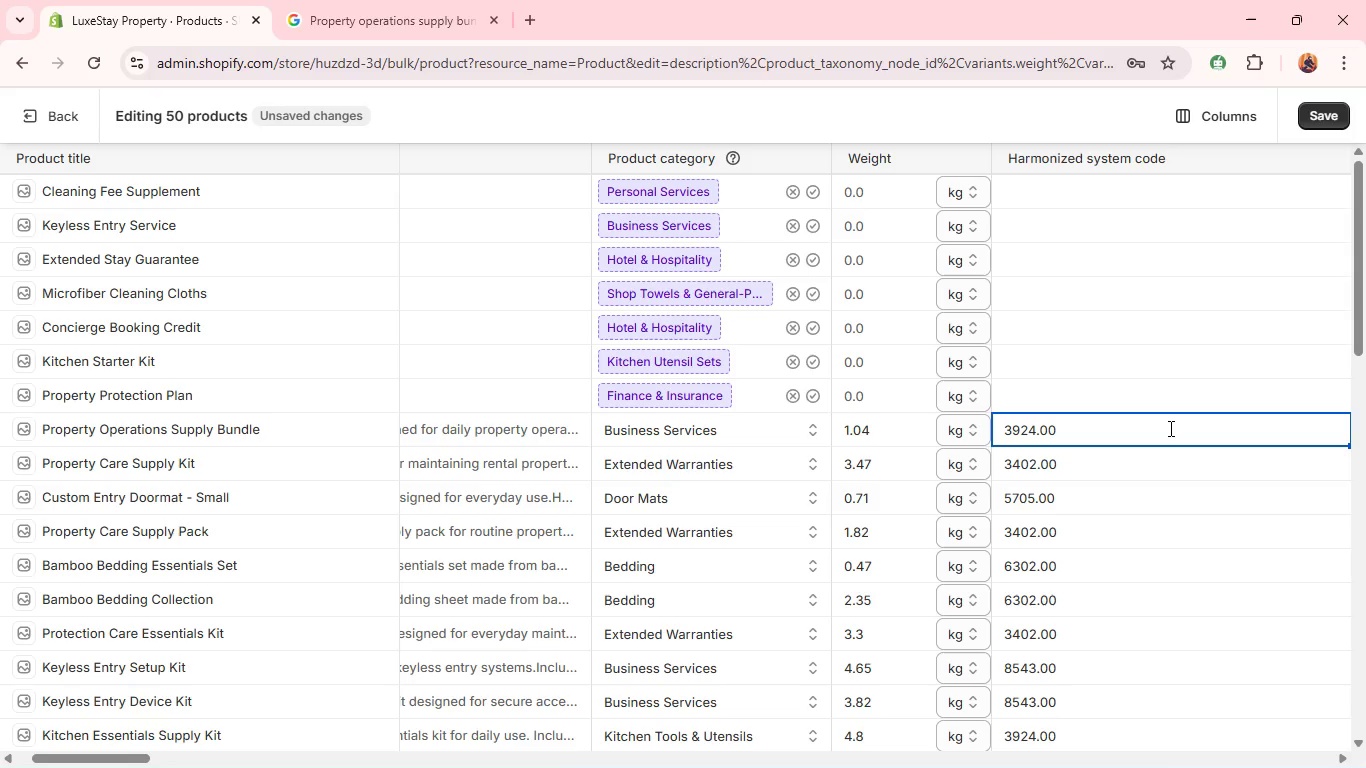 
left_click([340, 391])
 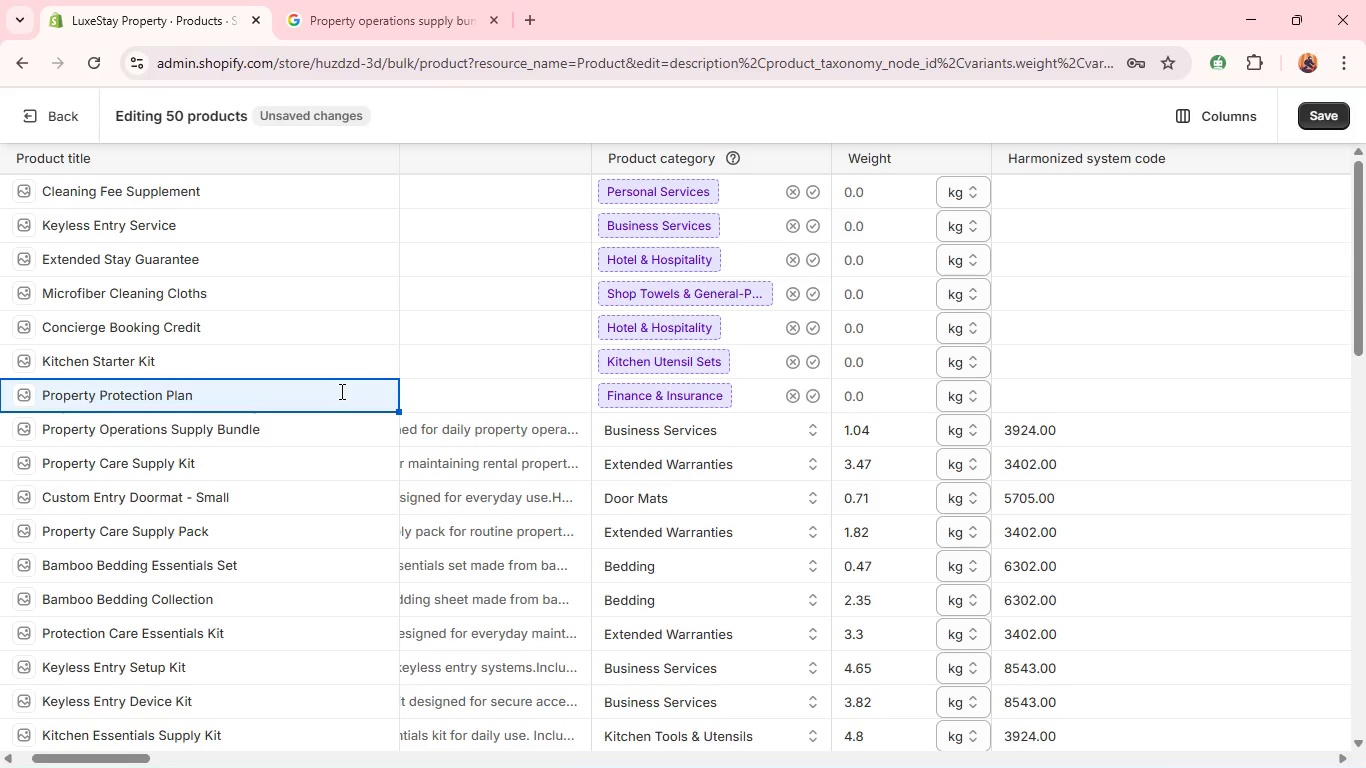 
double_click([340, 391])
 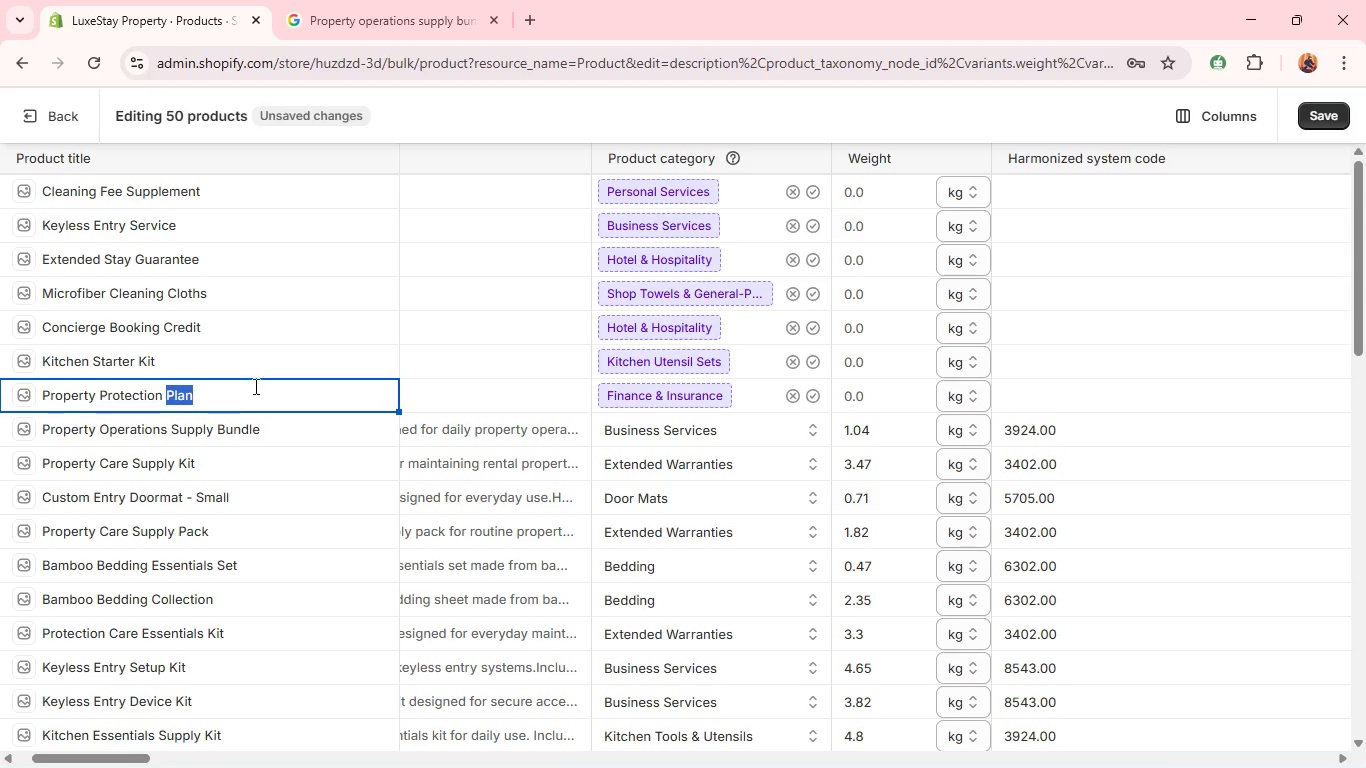 
left_click([237, 391])
 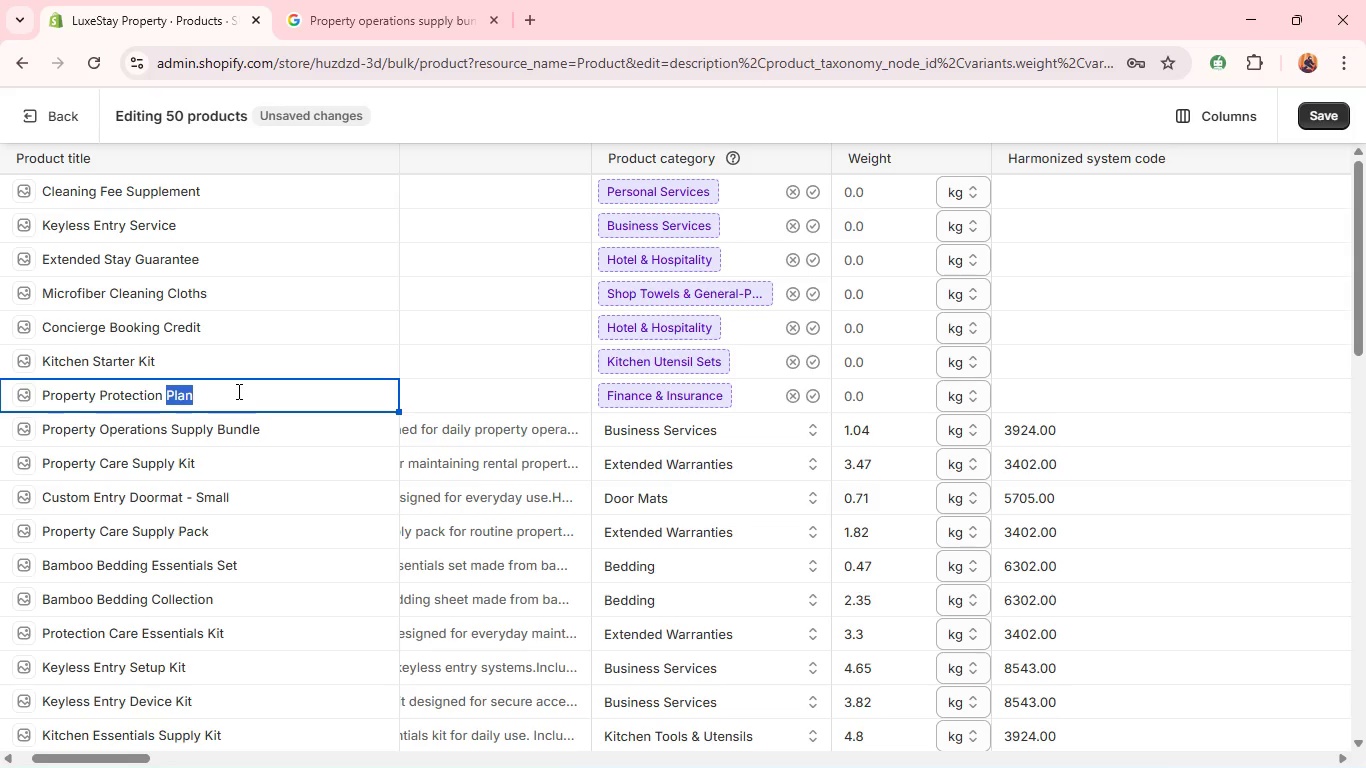 
key(Backspace)
key(Backspace)
key(Backspace)
key(Backspace)
key(Backspace)
key(Backspace)
key(Backspace)
key(Backspace)
key(Backspace)
key(Backspace)
key(Backspace)
key(Backspace)
key(Backspace)
type( Care Essentials Kit )
 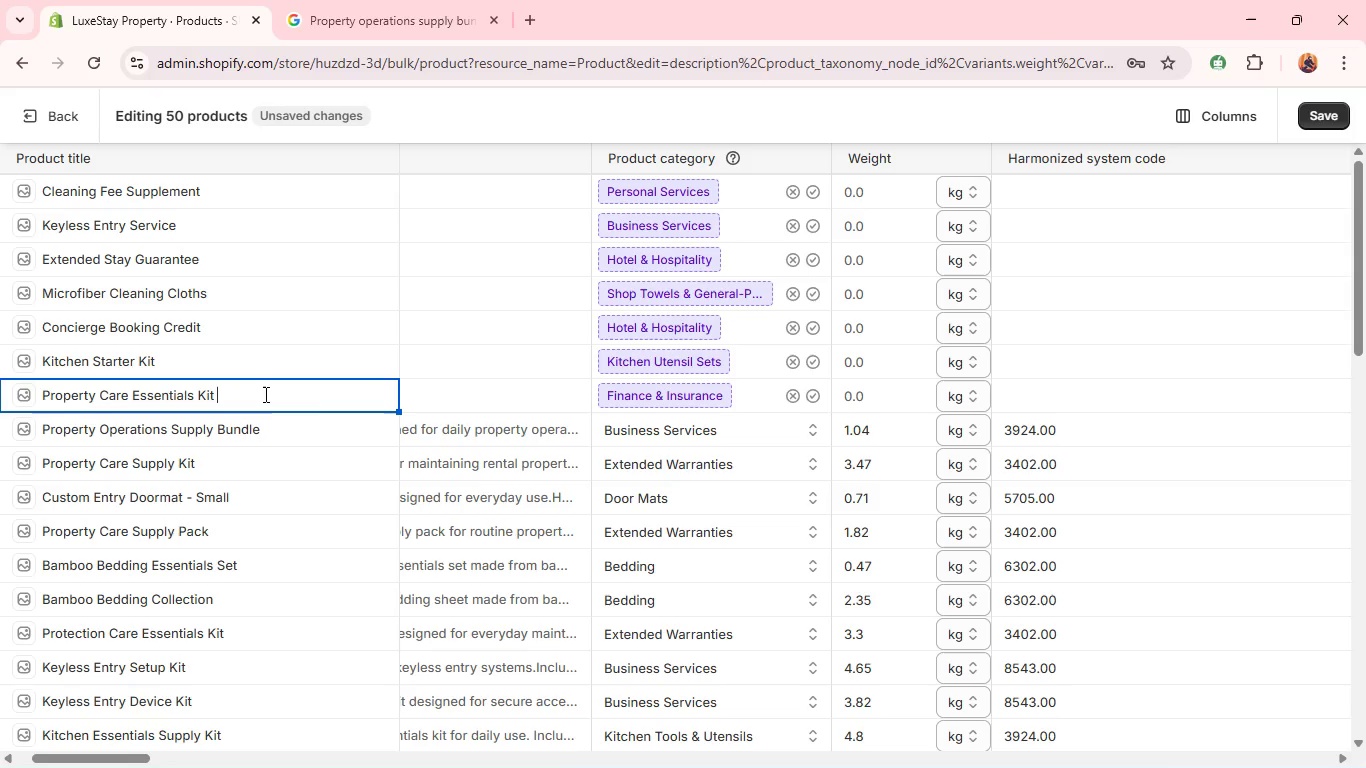 
left_click([455, 394])
 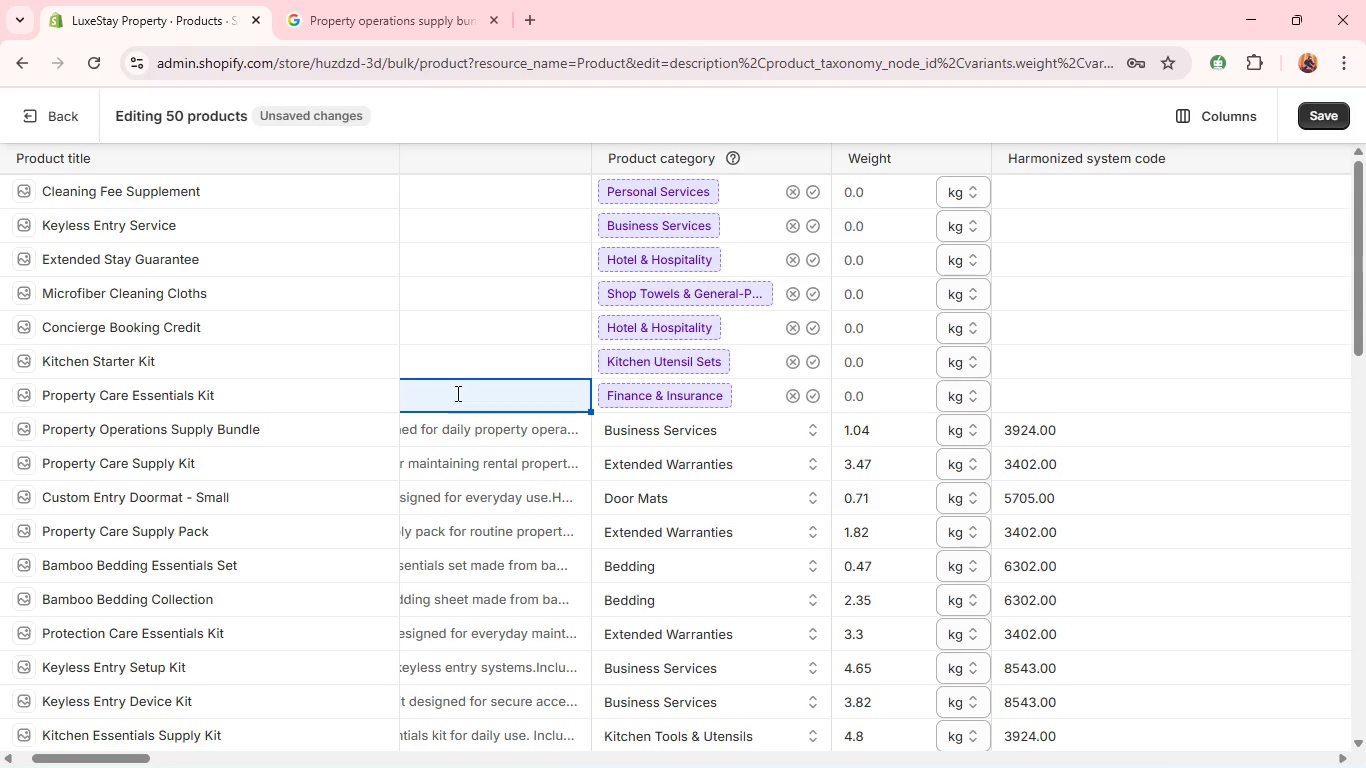 
wait(6.92)
 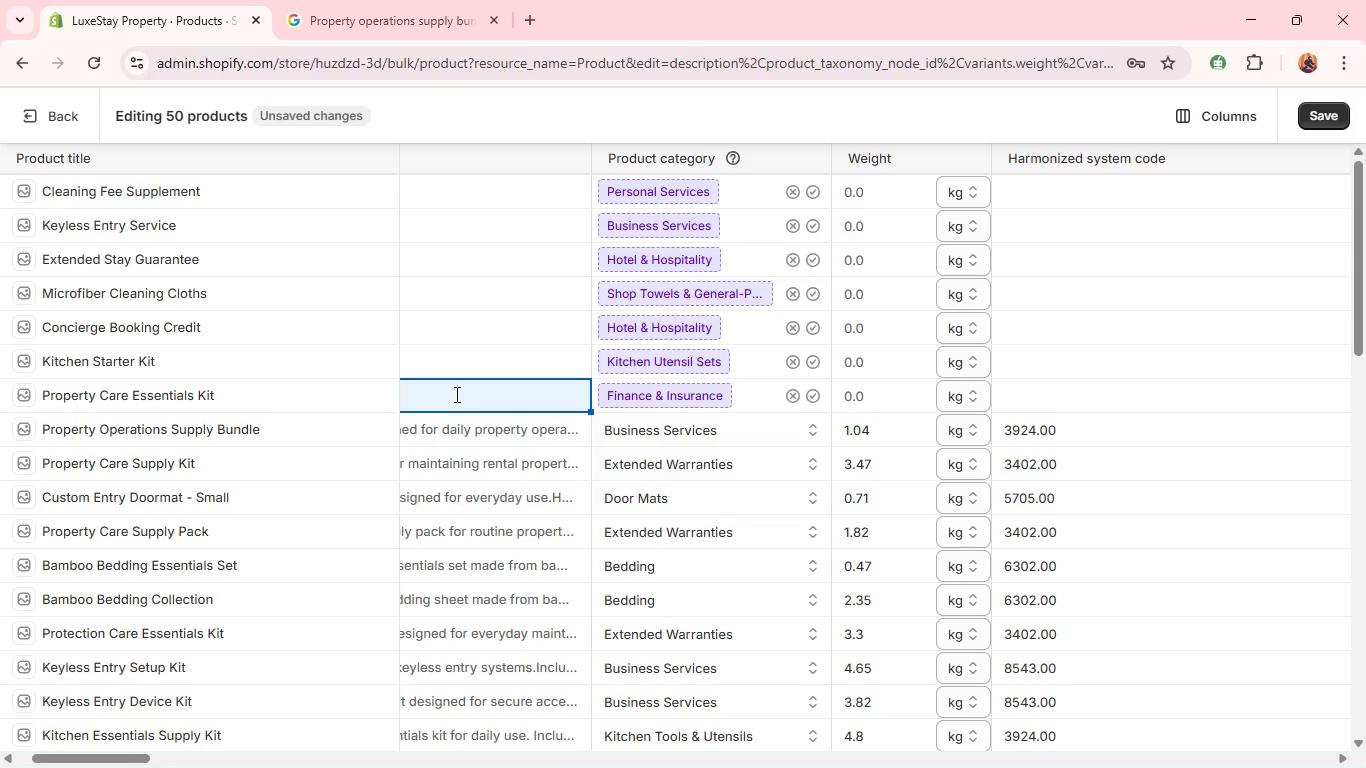 
left_click([494, 390])
 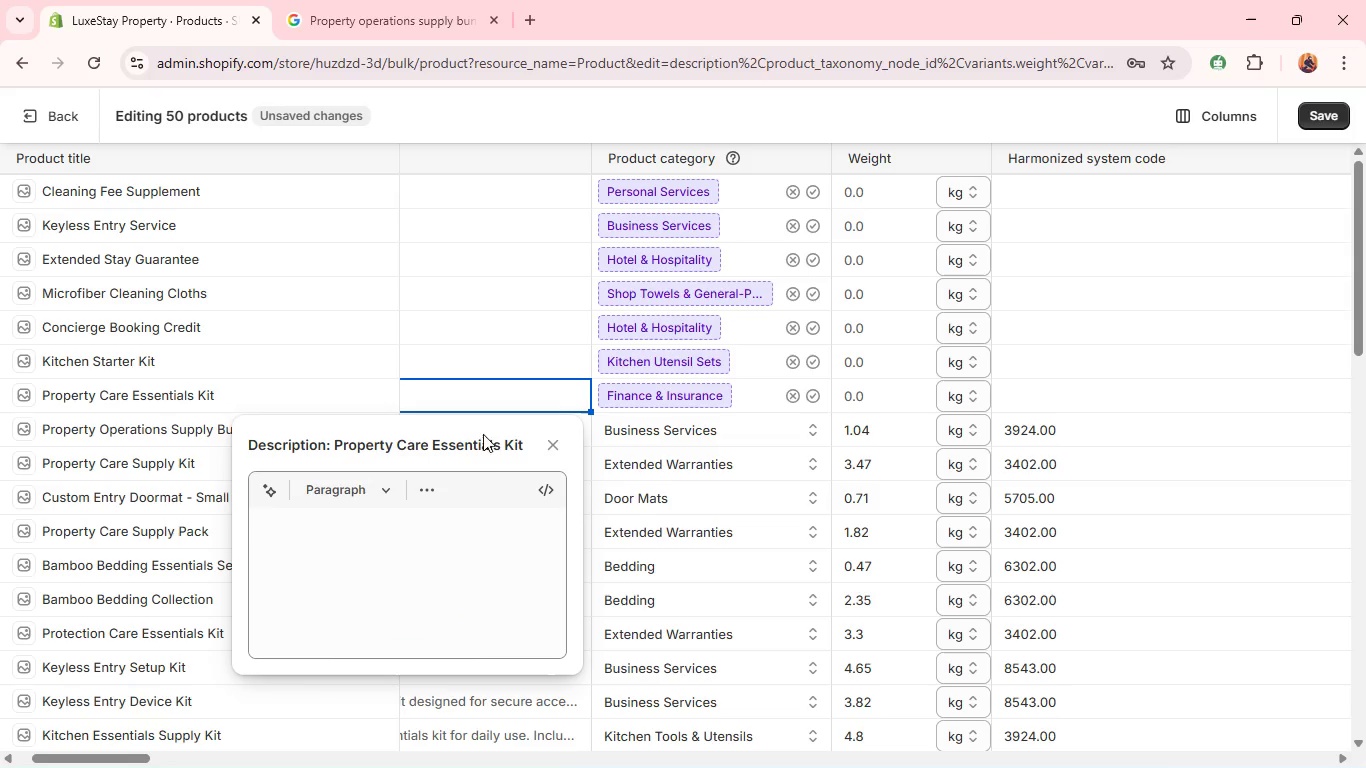 
left_click([481, 534])
 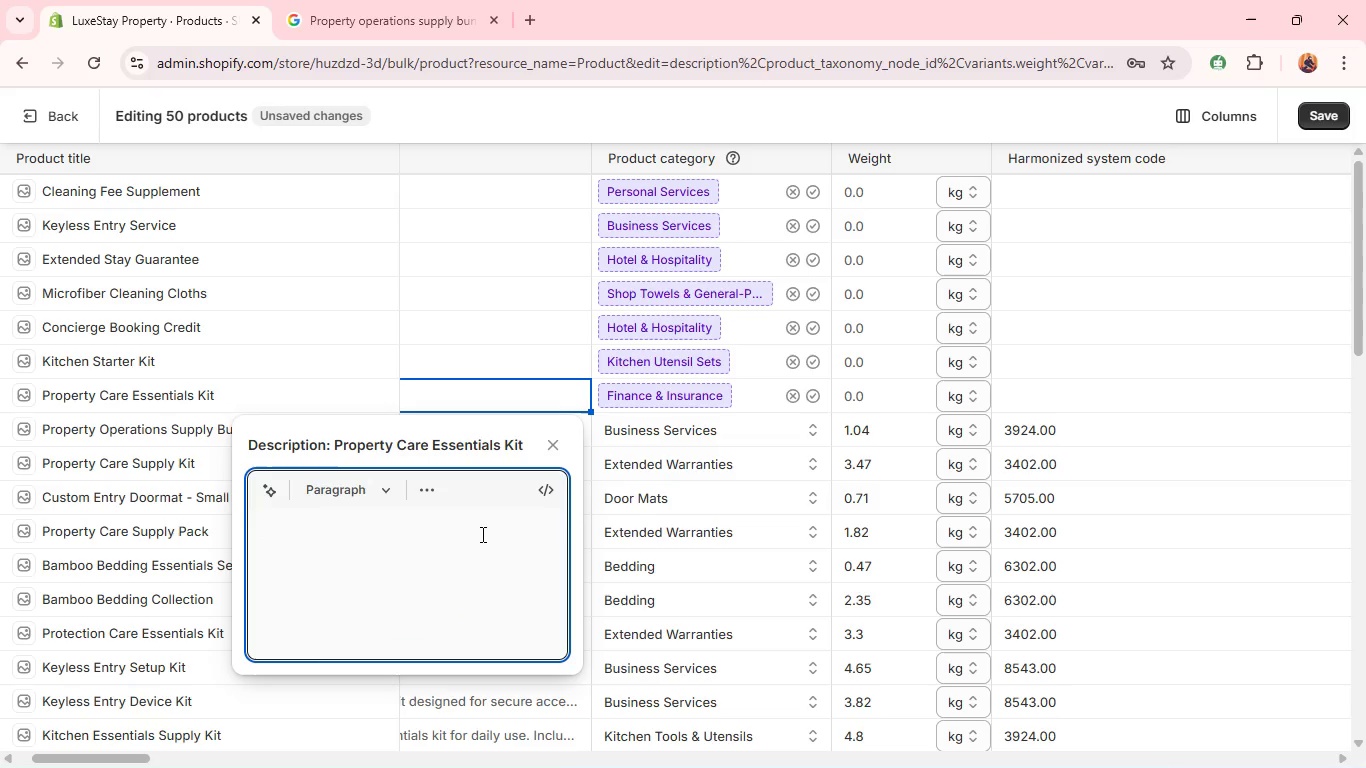 
type(A lightweight cleaning kit for basic maintenance taske.)
 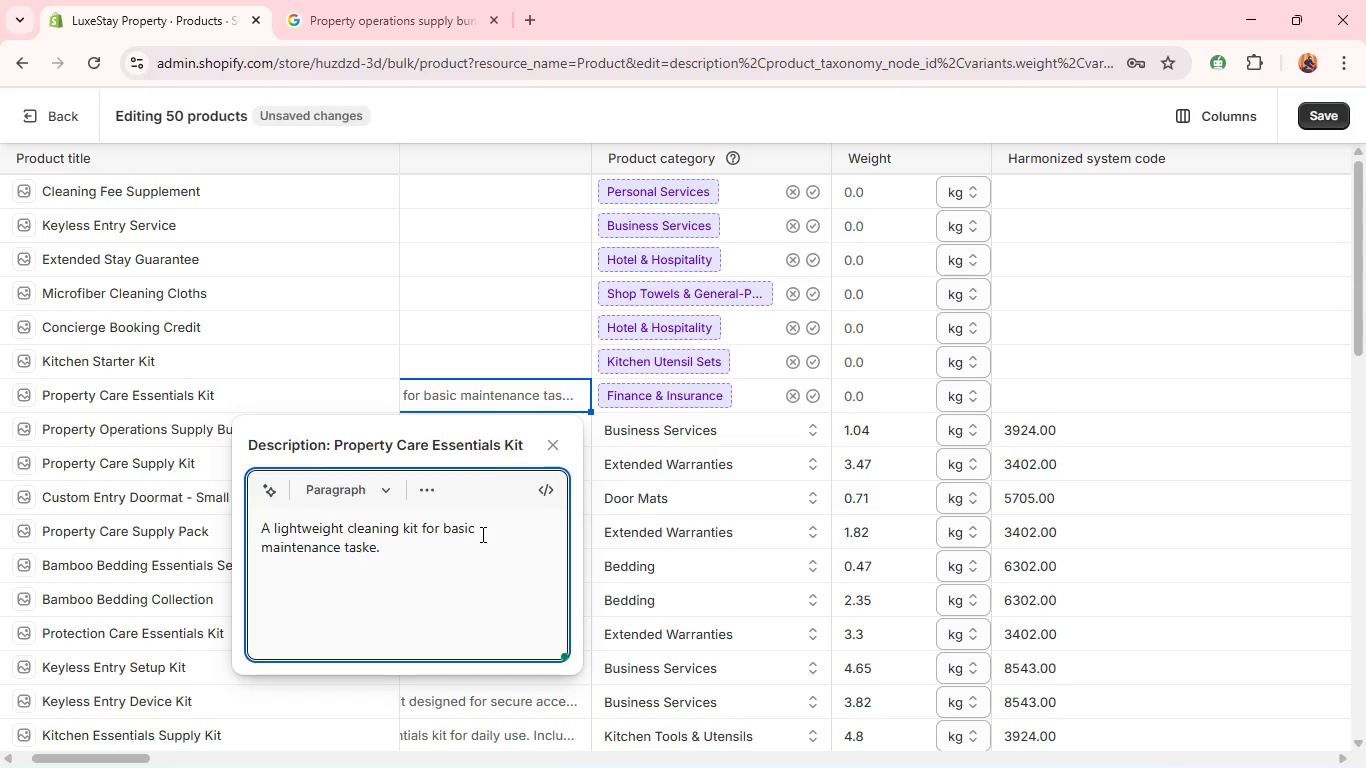 
key(Shift+Enter)
 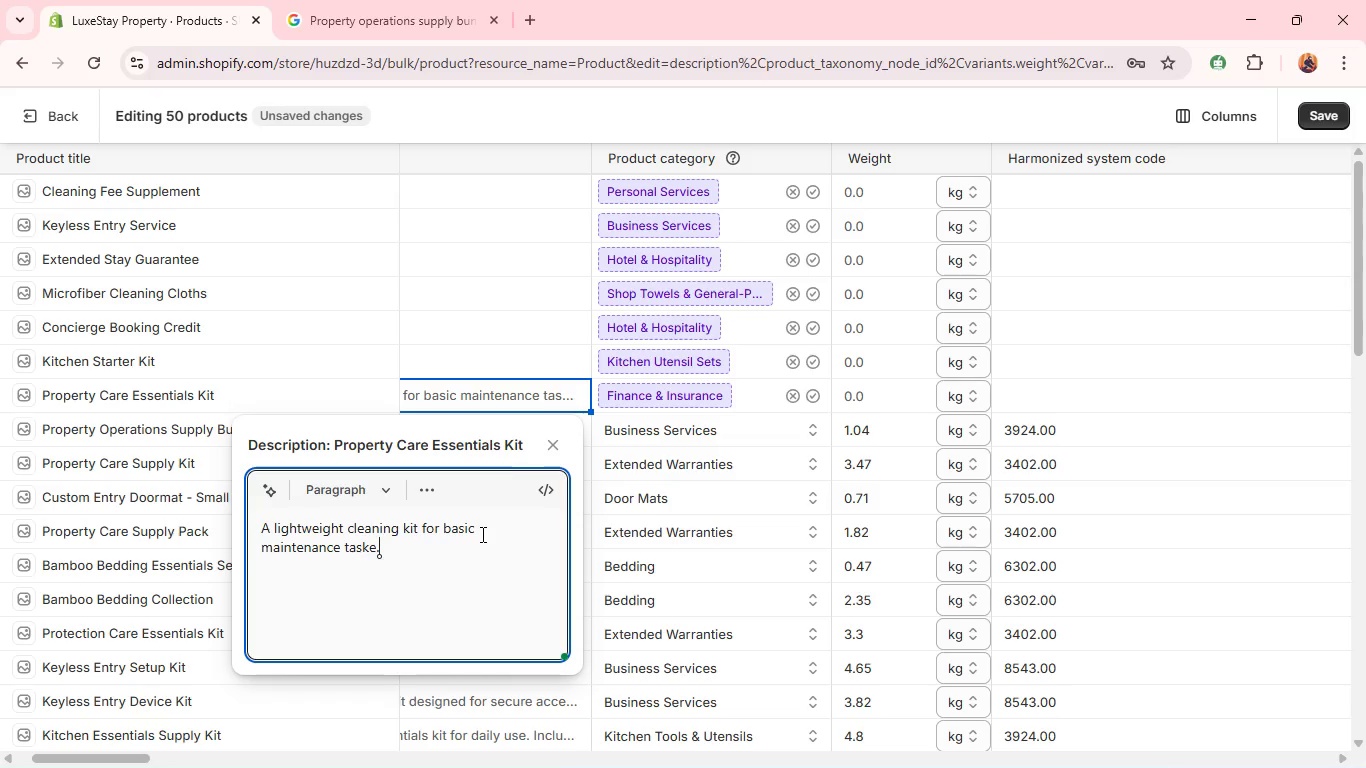 
type(Inclue)
key(Backspace)
type(des essential items for quick cleaning routines. )
 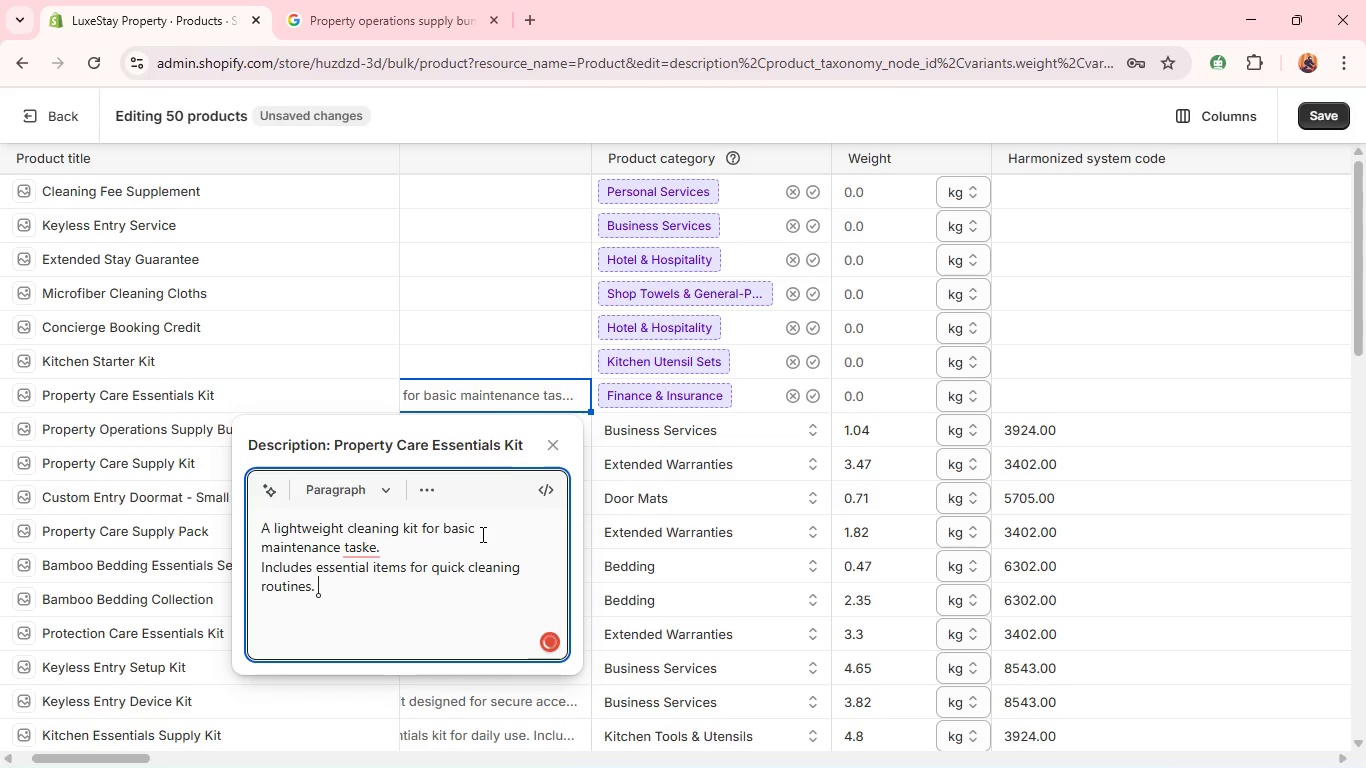 
key(Shift+Enter)
 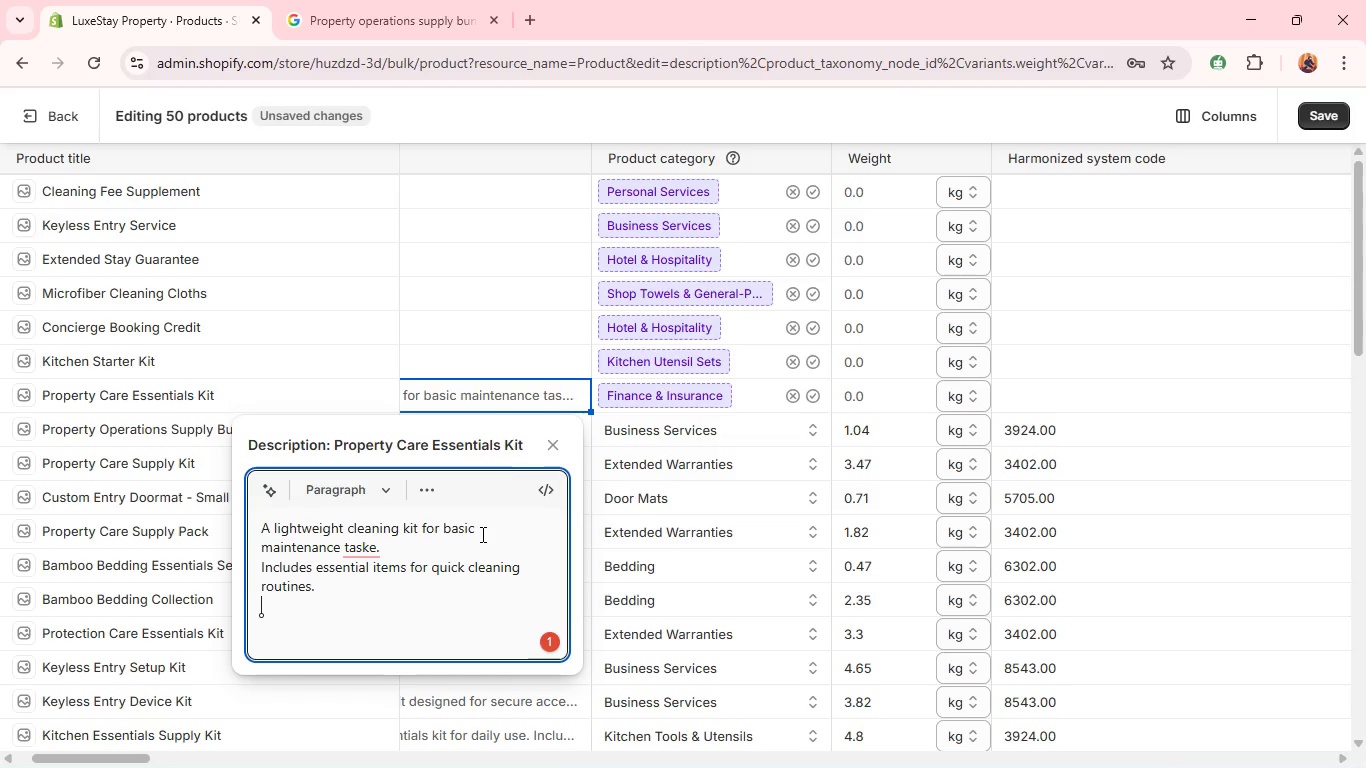 
type(Ideal for smaller rental properties or quick toucg)
key(Backspace)
type(h-ups.)
 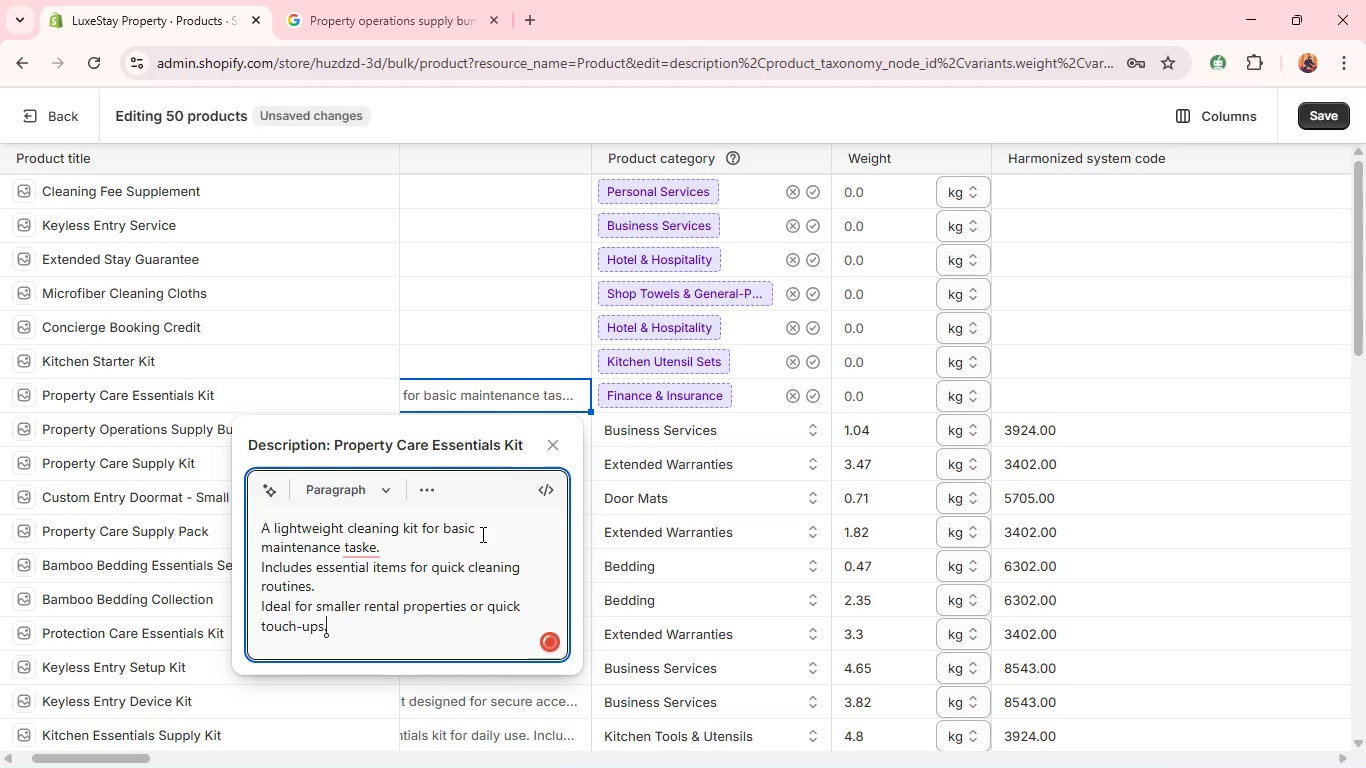 
key(Shift+Enter)
 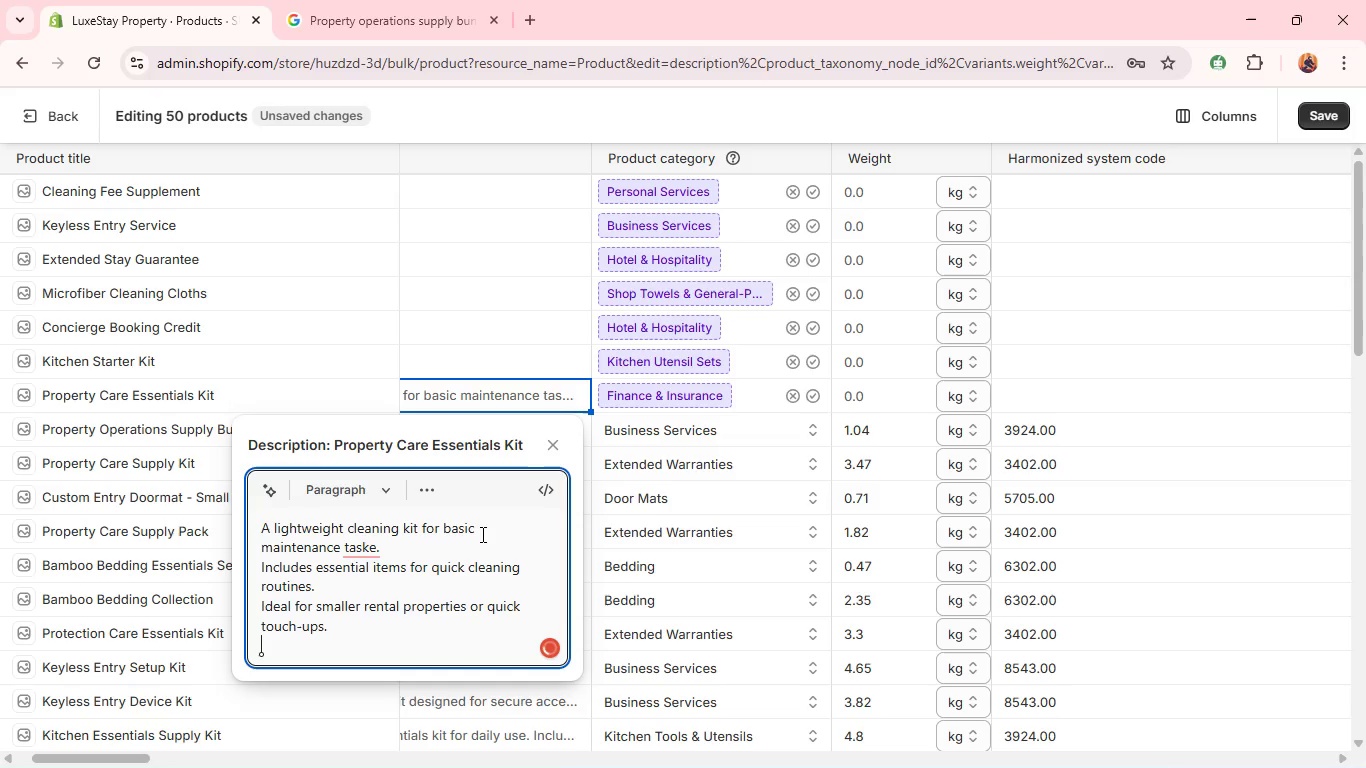 
hold_key(key=ShiftLeft, duration=2.14)
 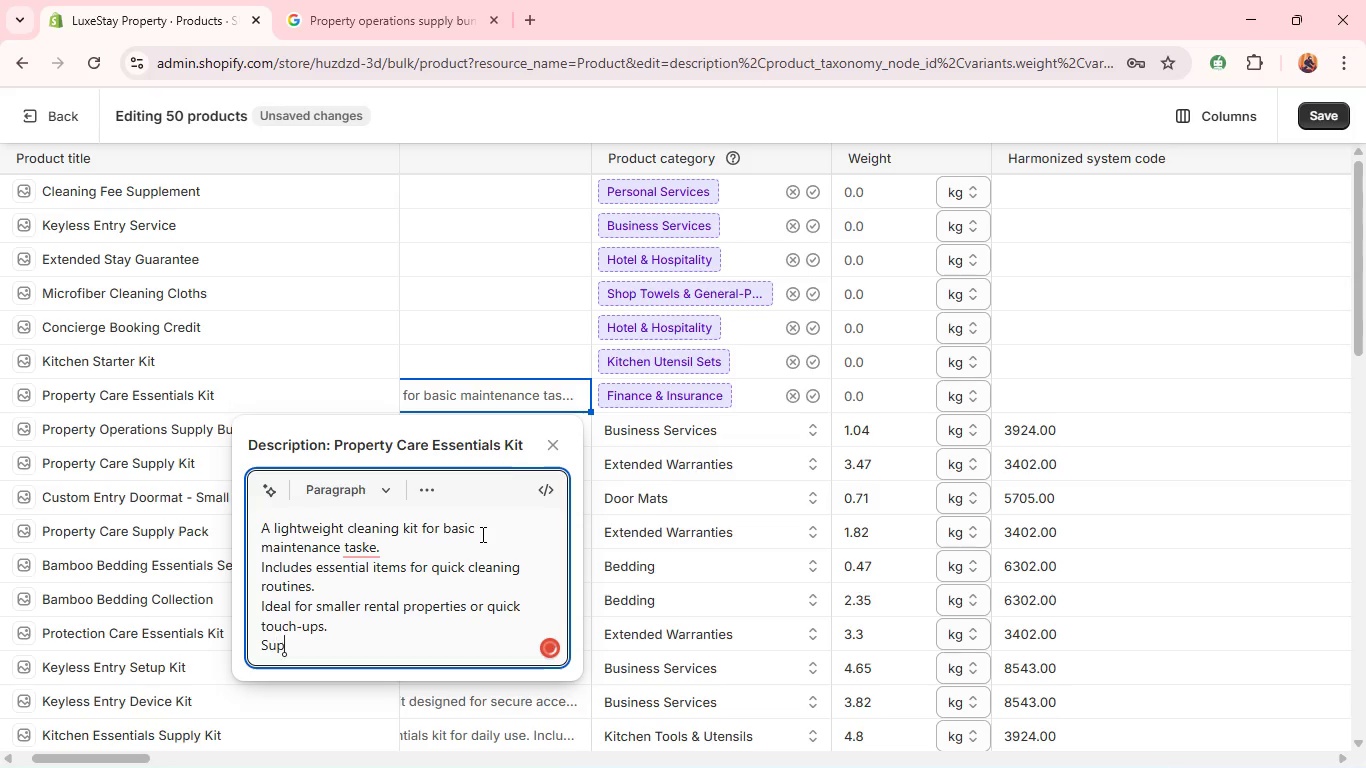 
type(supports consistent cleanliness.)
 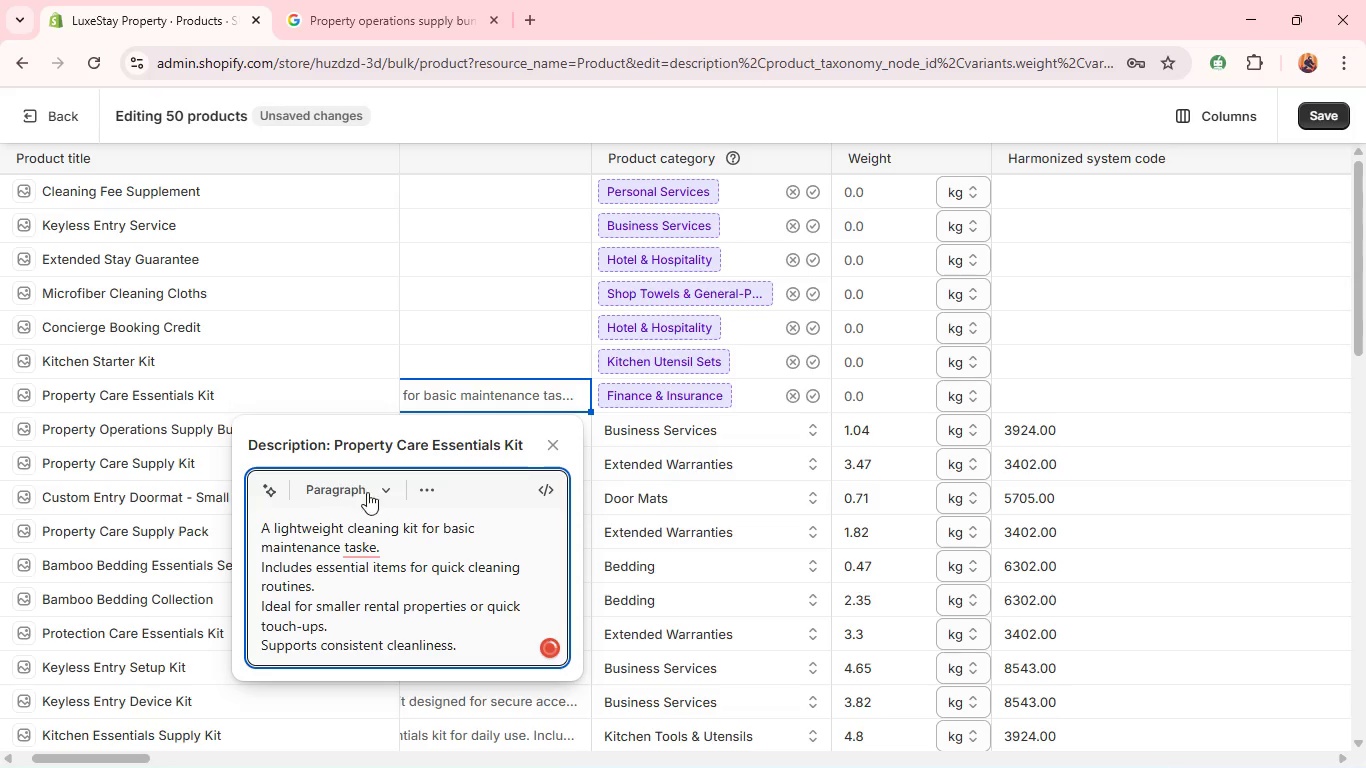 
mouse_move([366, 534])
 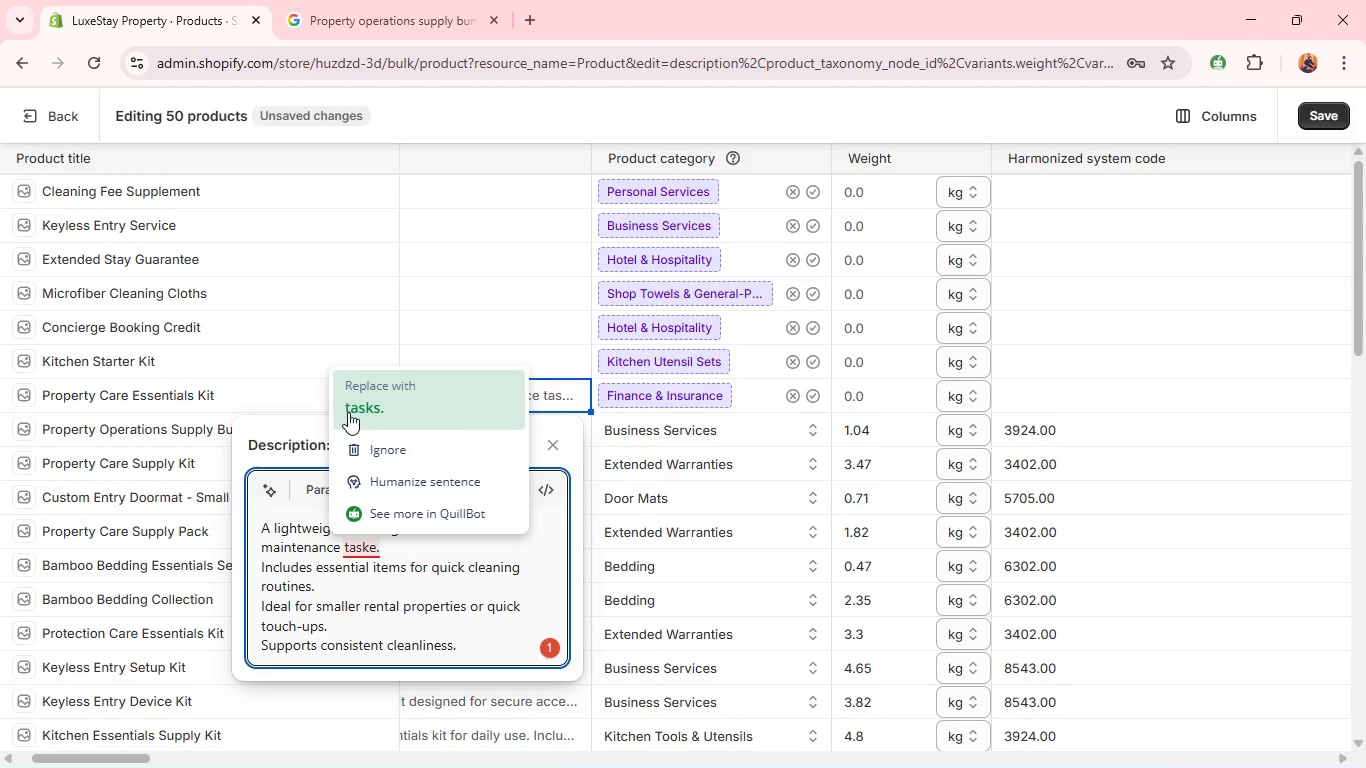 
left_click([348, 412])
 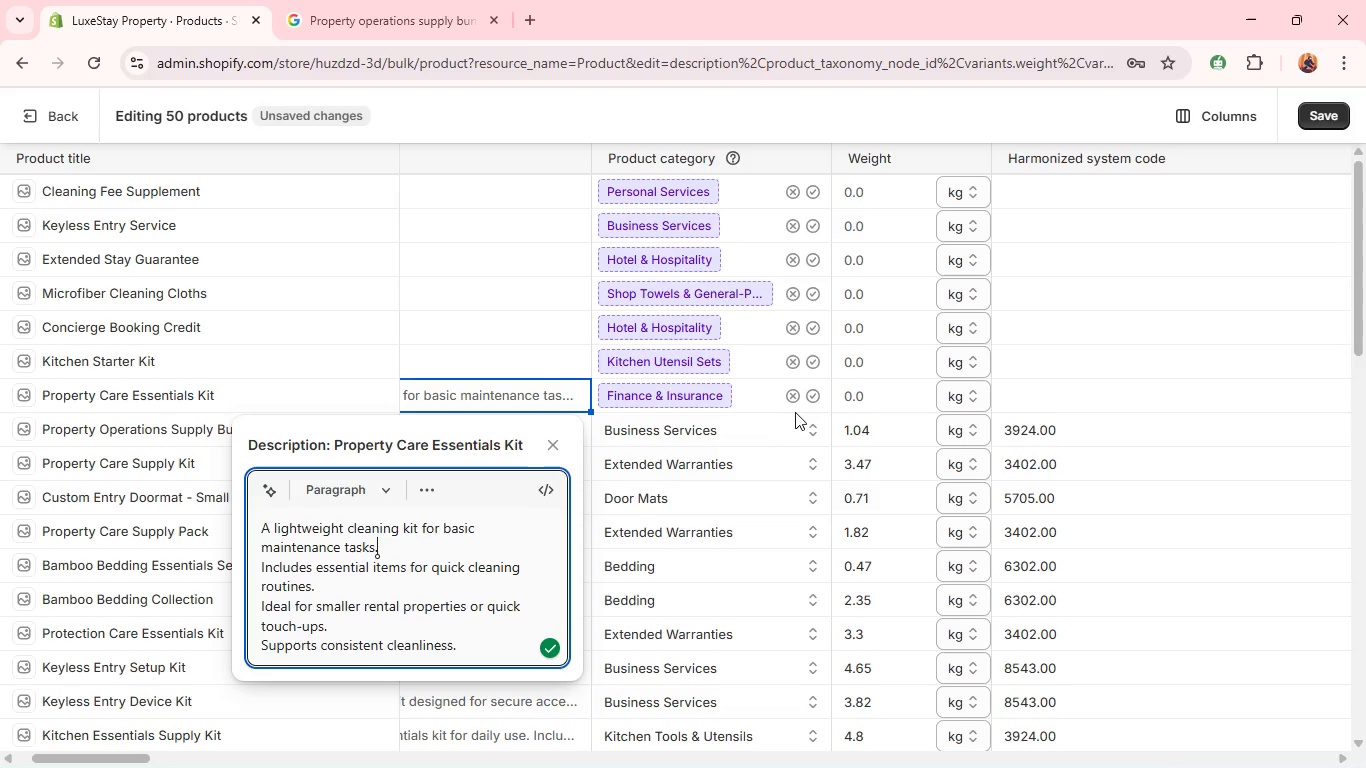 
wait(5.75)
 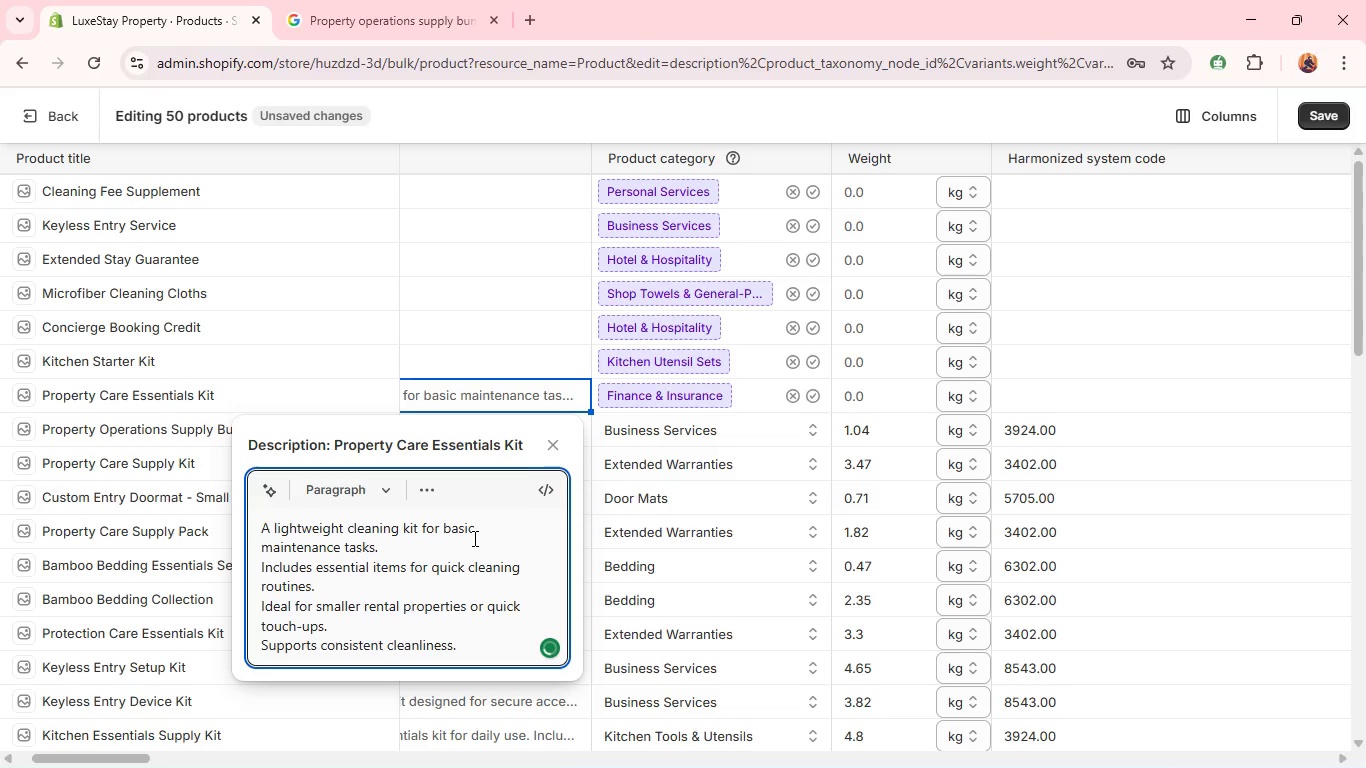 
left_click([812, 395])
 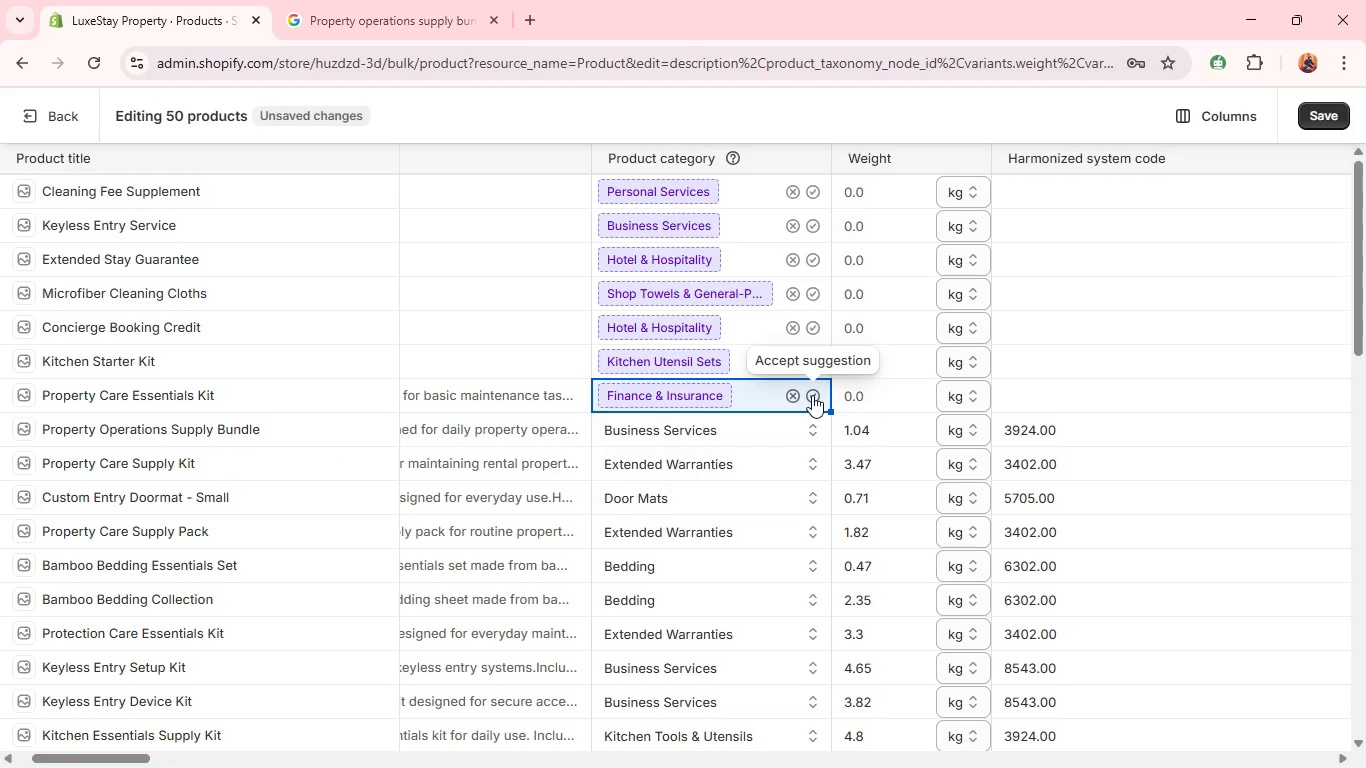 
left_click([812, 395])
 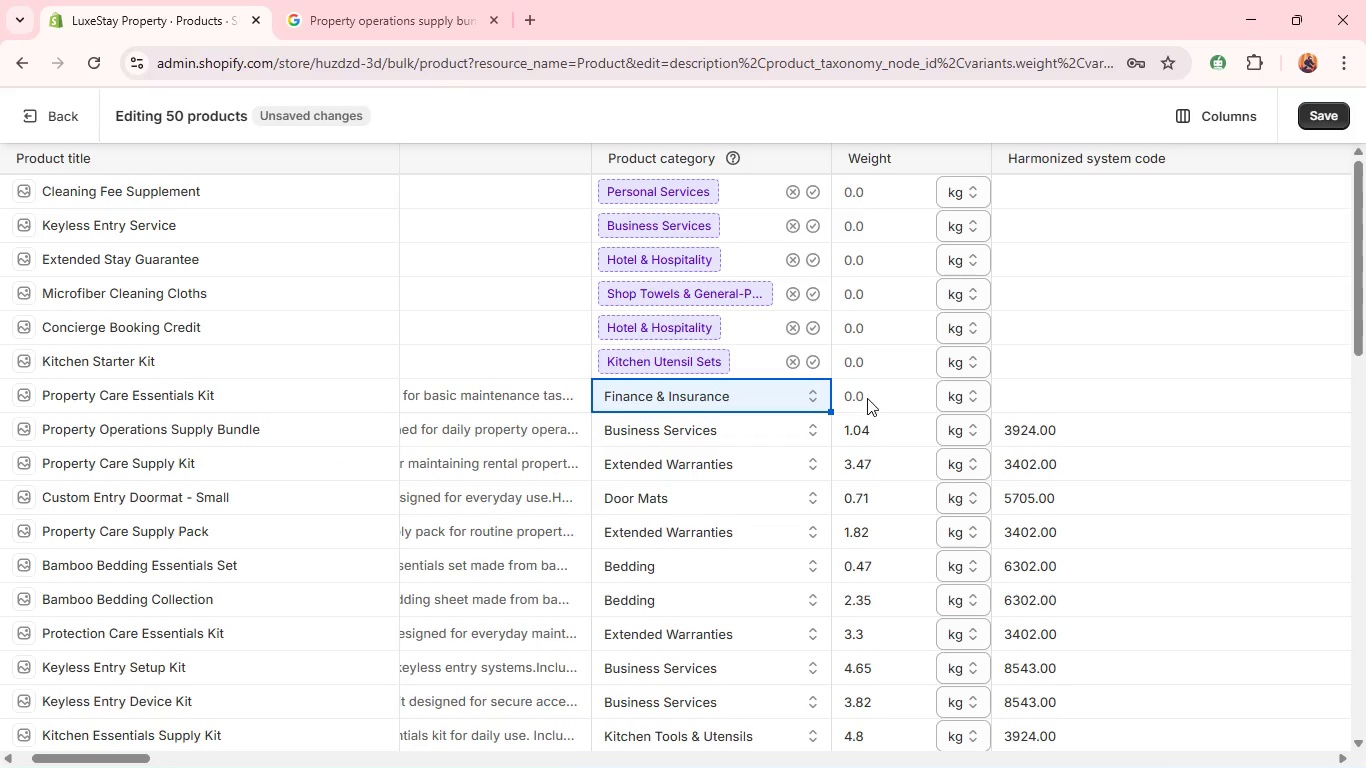 
wait(7.25)
 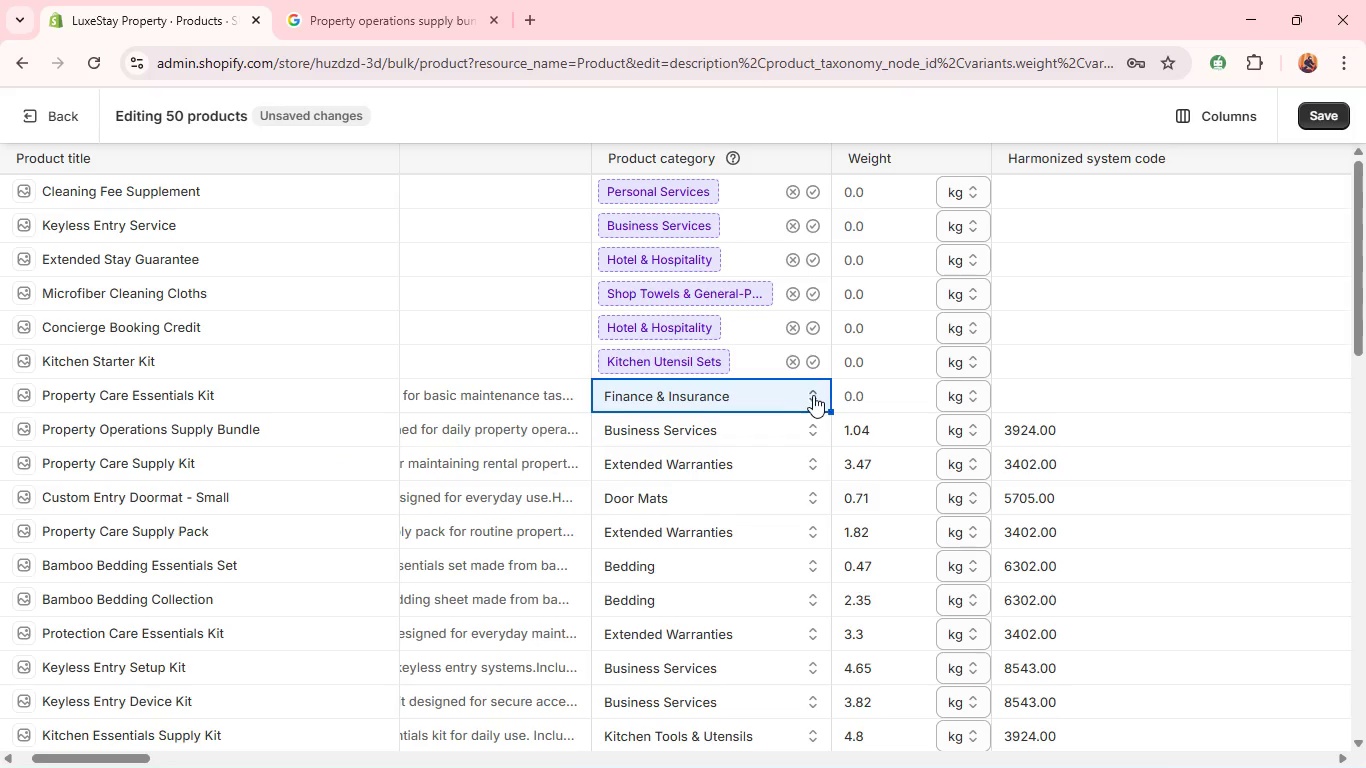 
left_click([867, 398])
 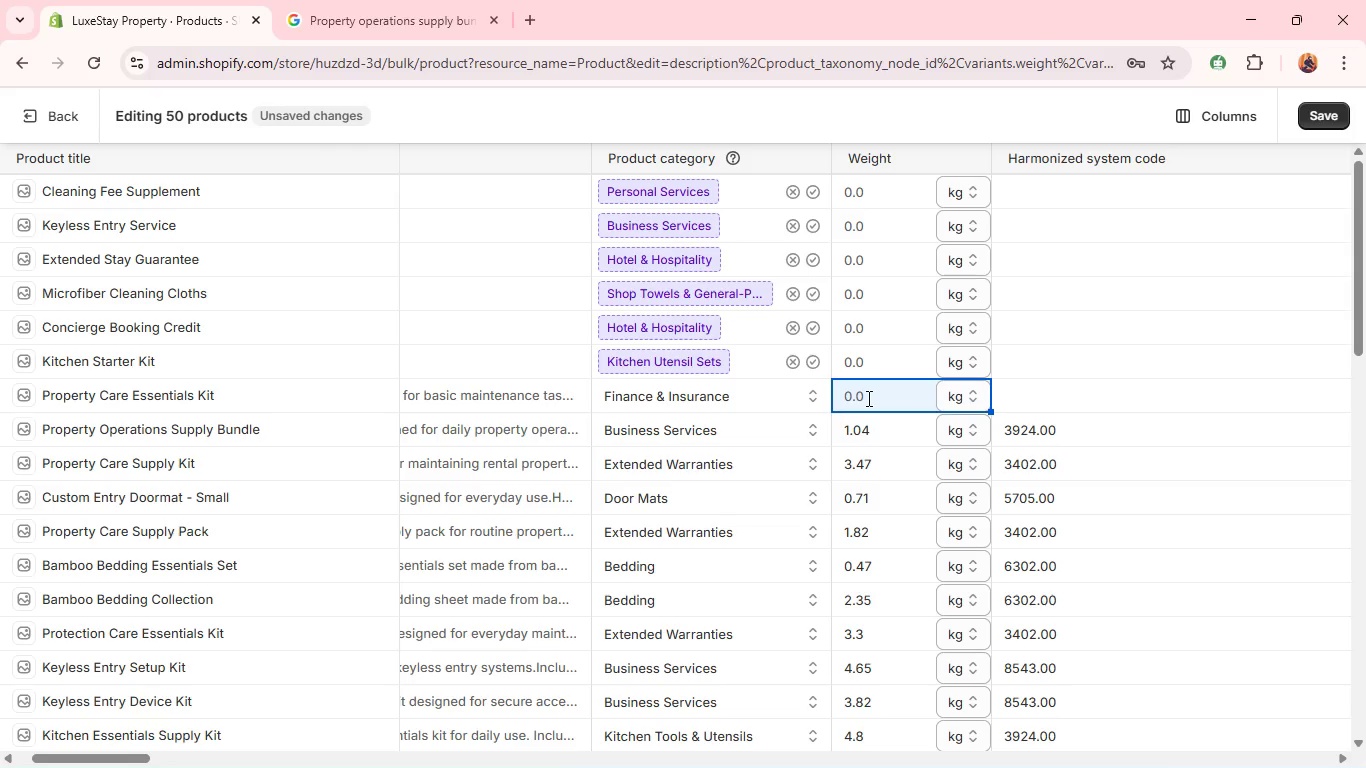 
type(.79)
 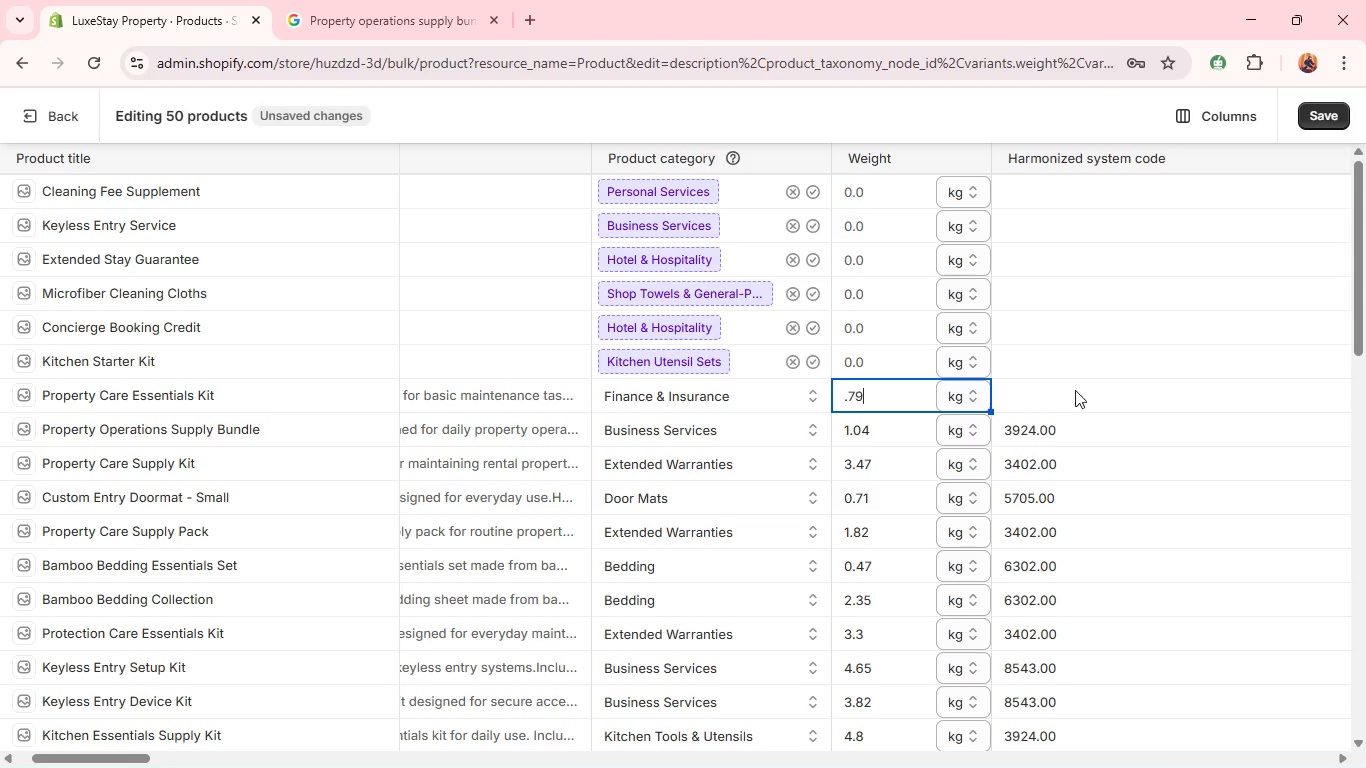 
left_click([1068, 394])
 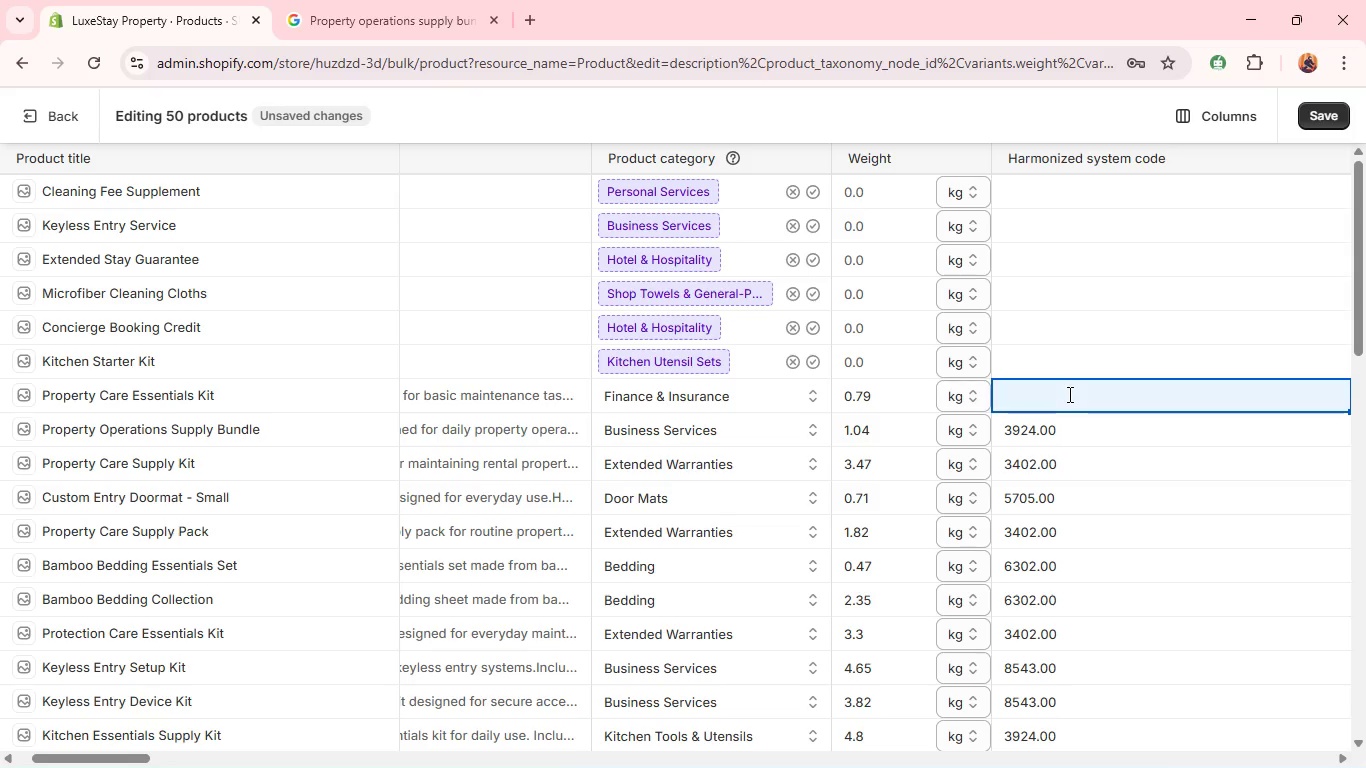 
type(3402.00)
 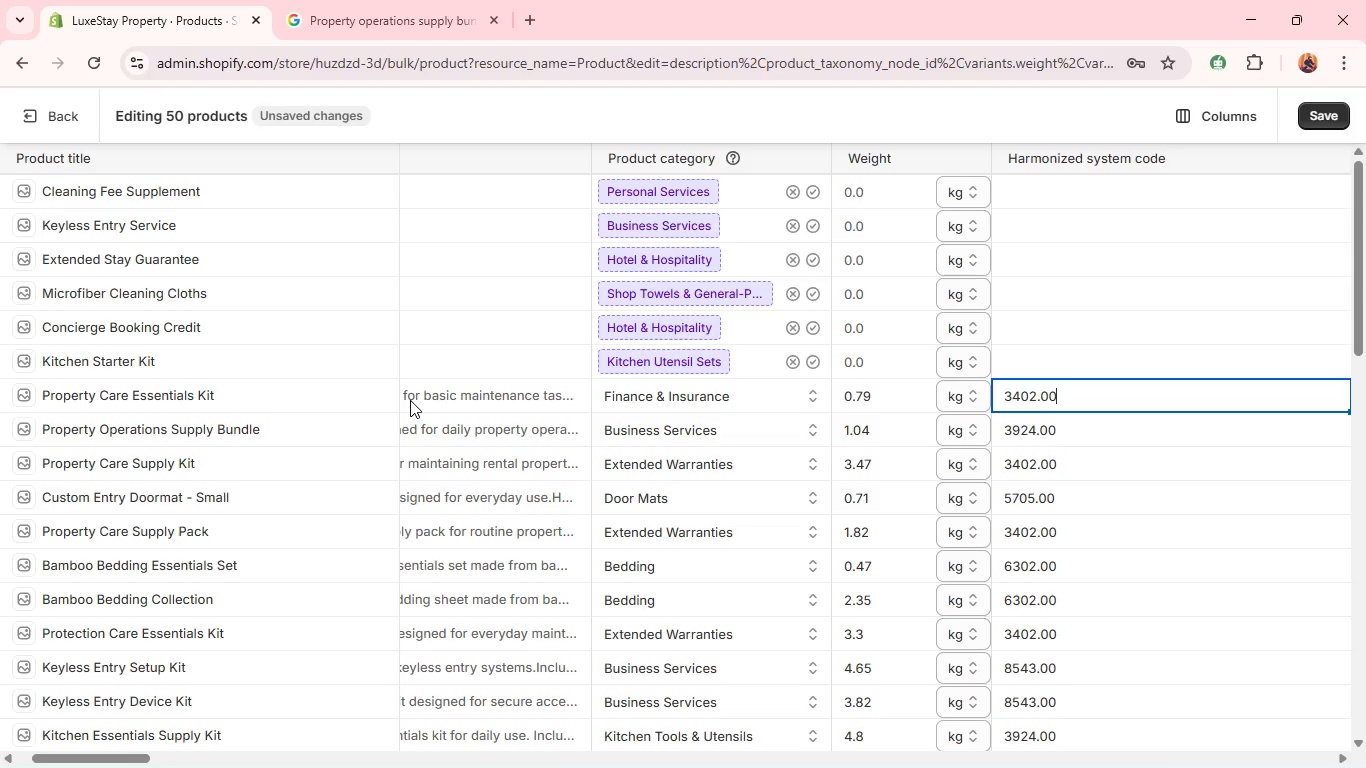 
wait(9.84)
 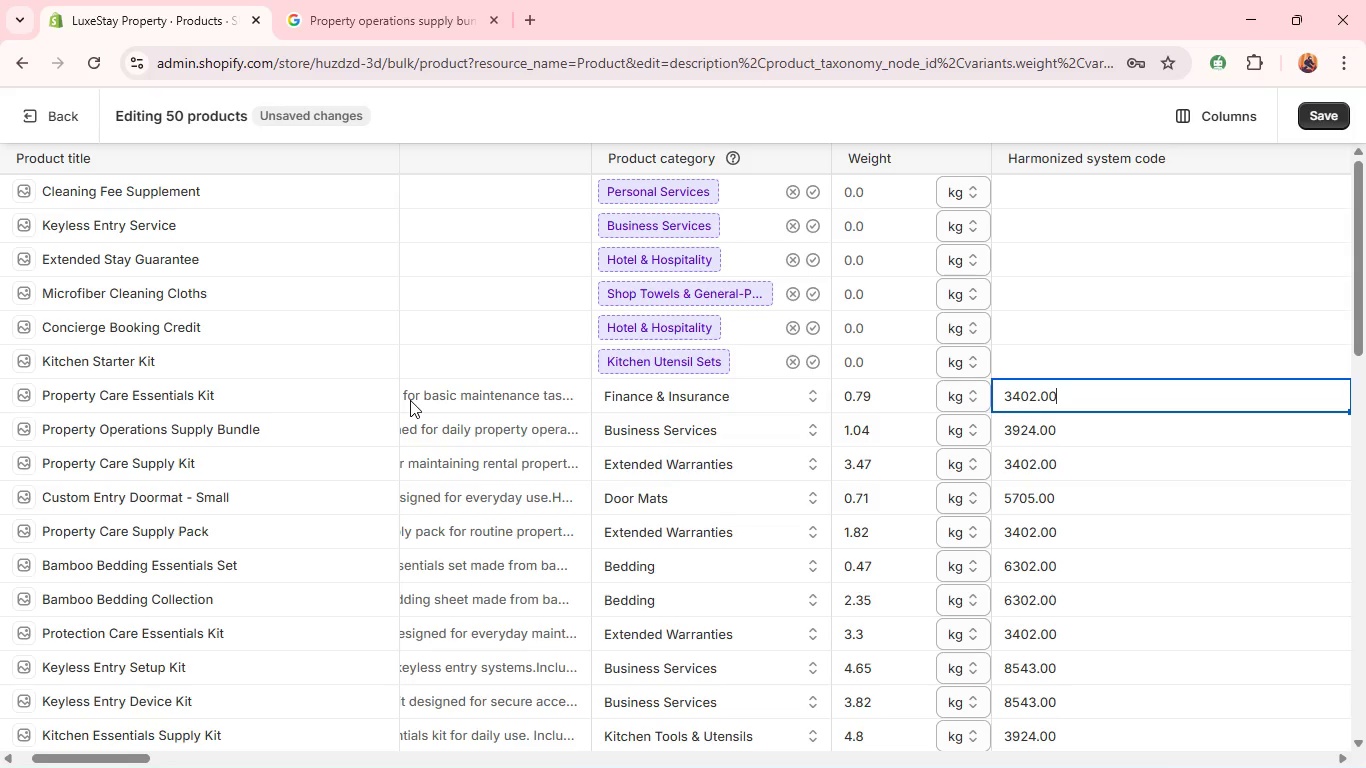 
left_click([327, 371])
 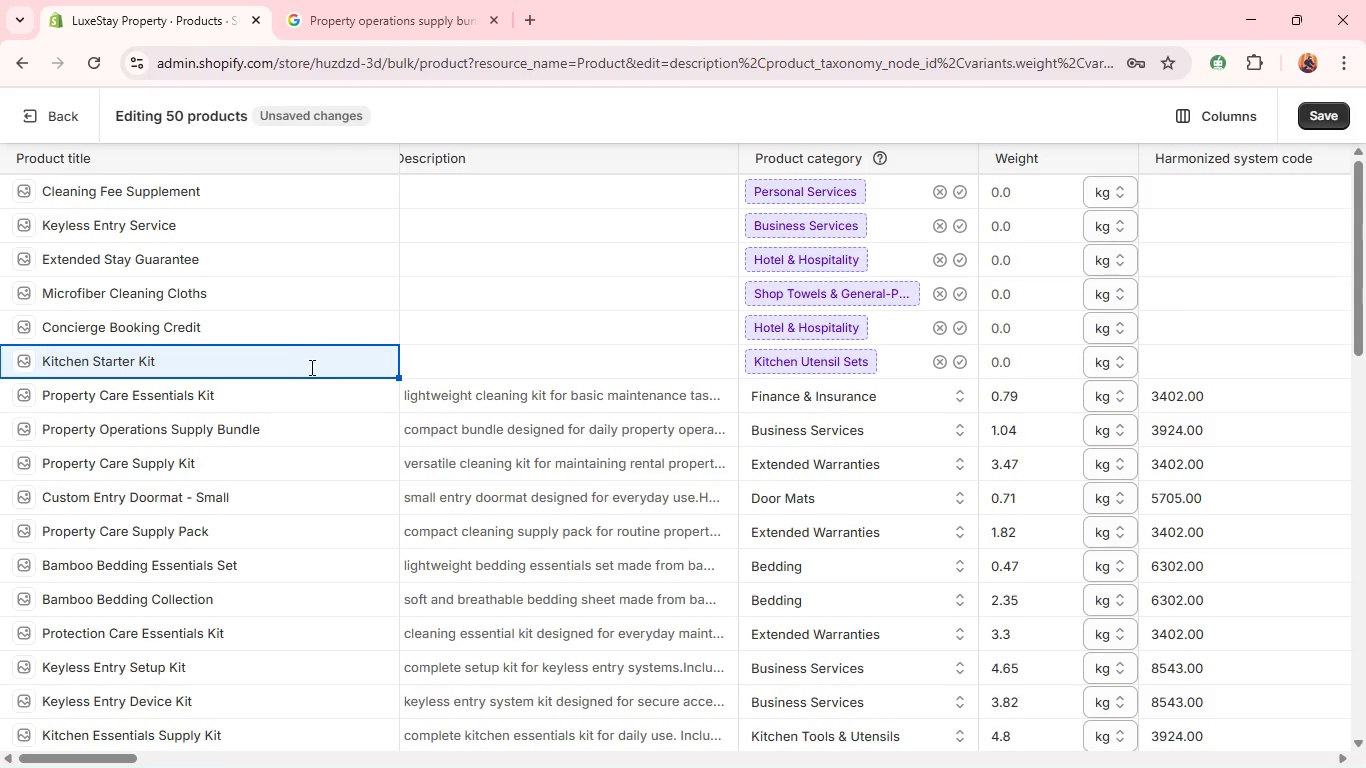 
left_click([141, 362])
 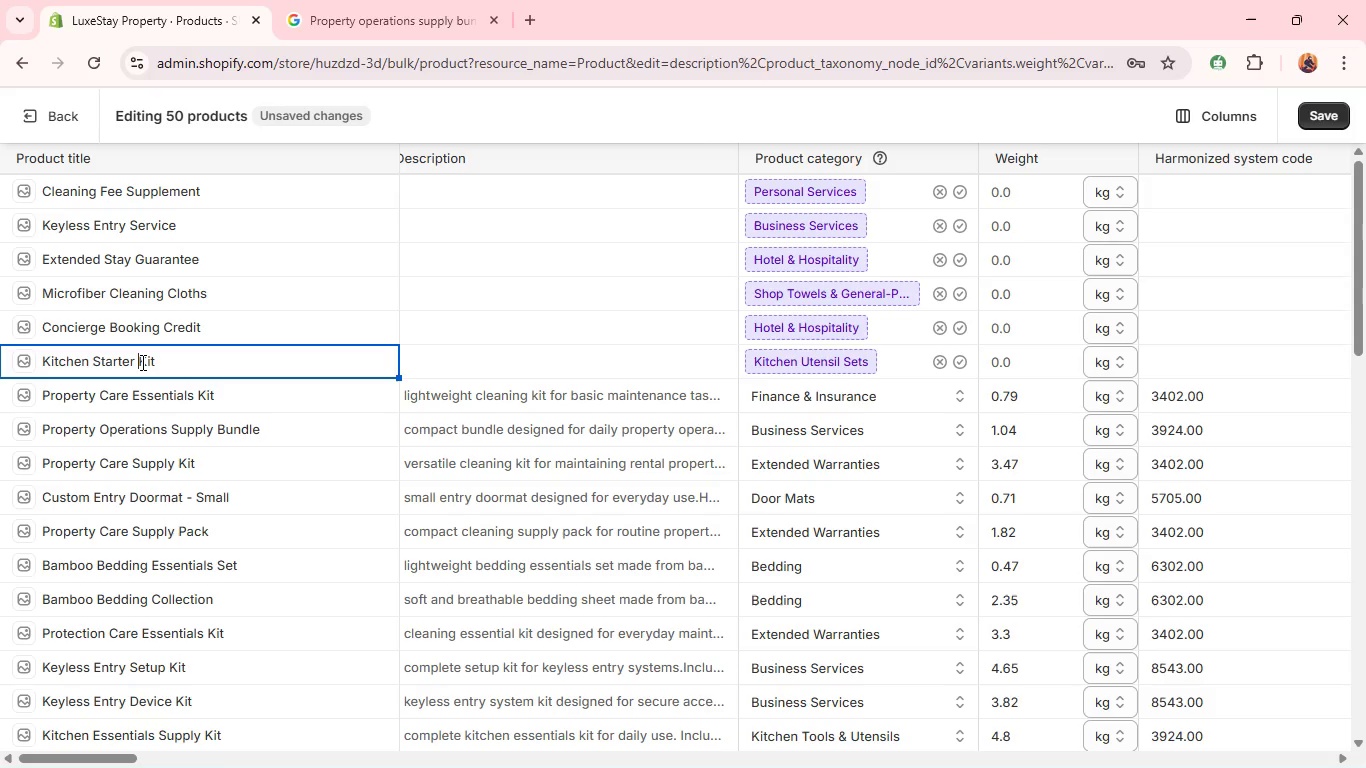 
type(Essentials )
 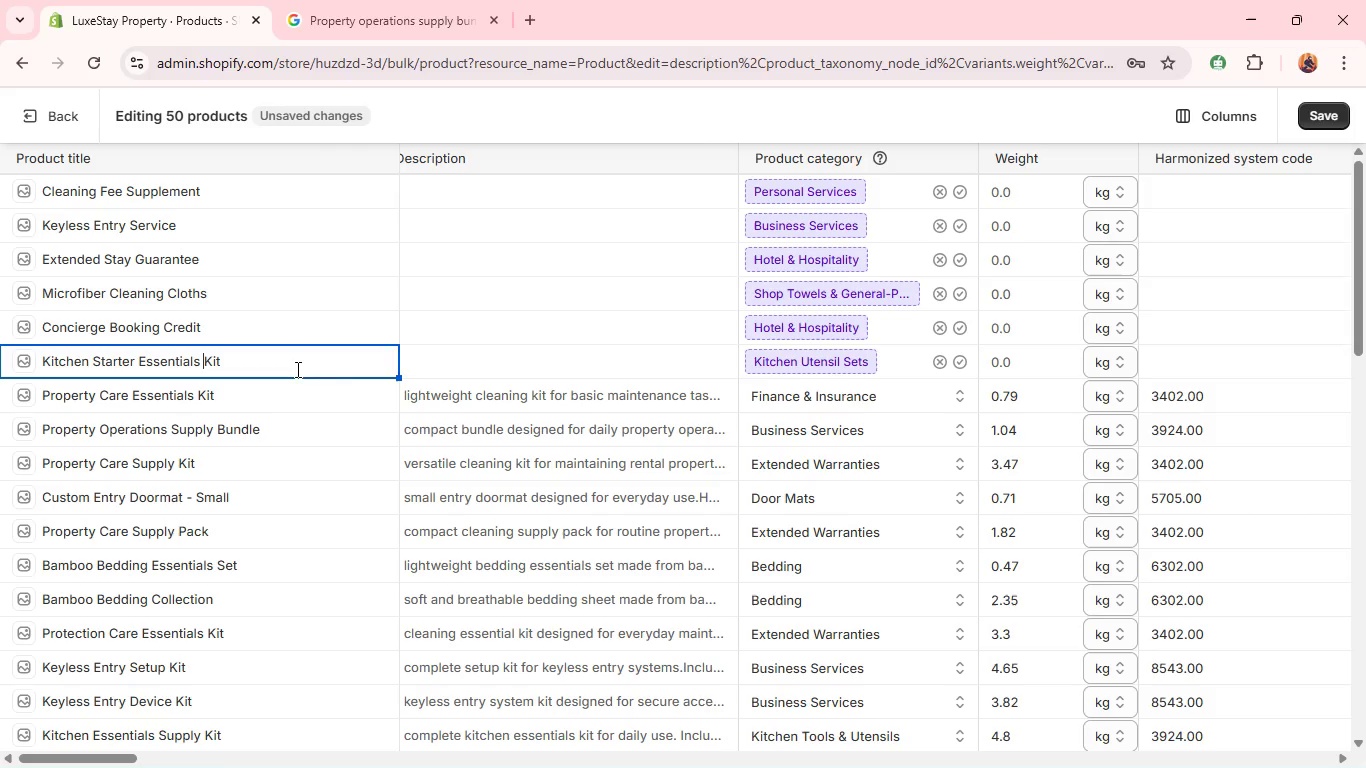 
left_click([442, 379])
 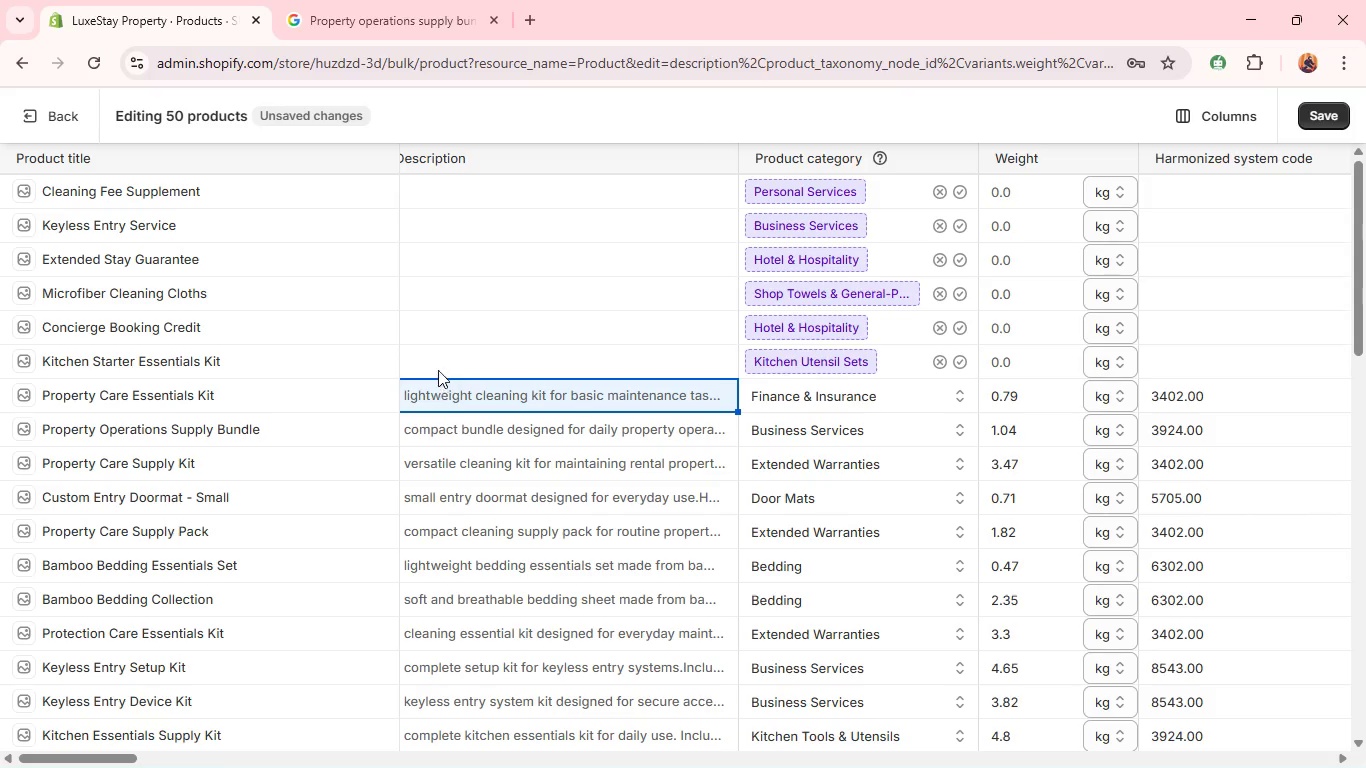 
left_click([433, 361])
 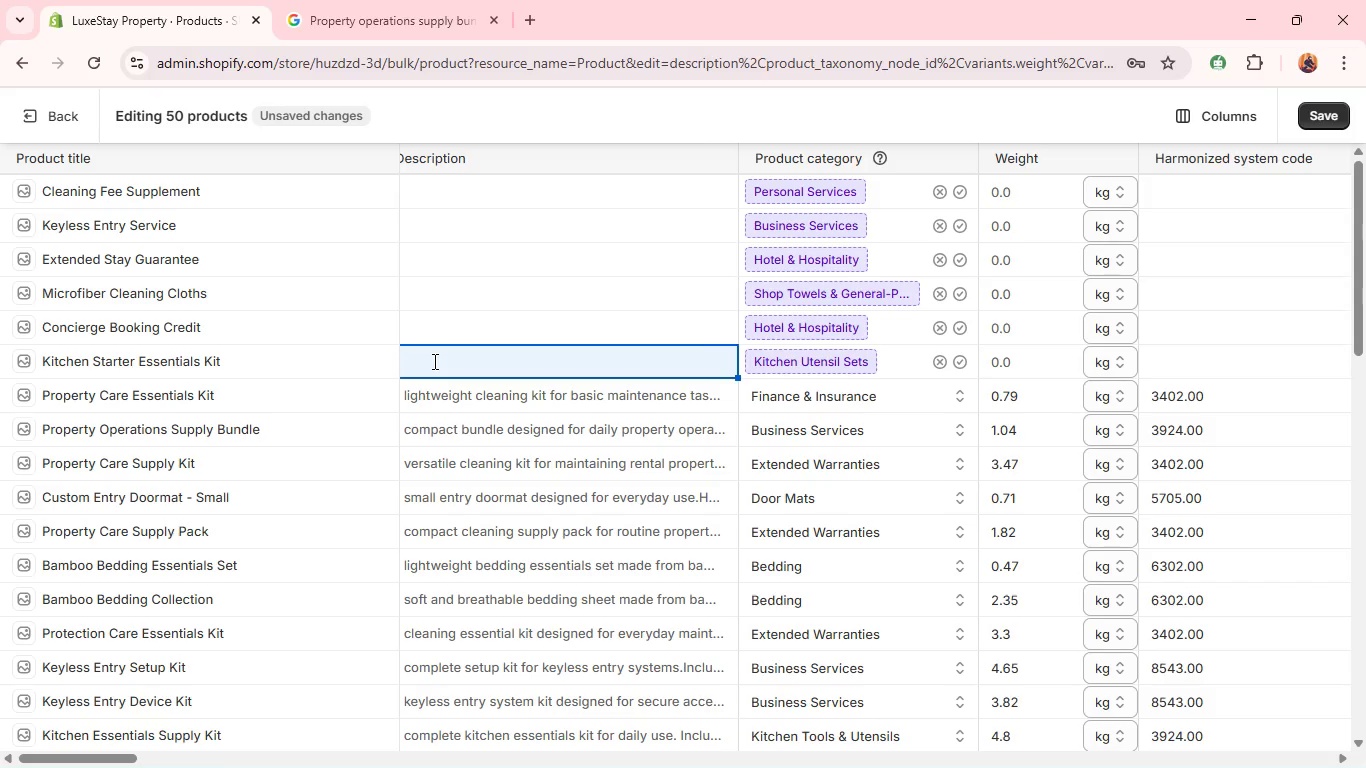 
left_click([433, 361])
 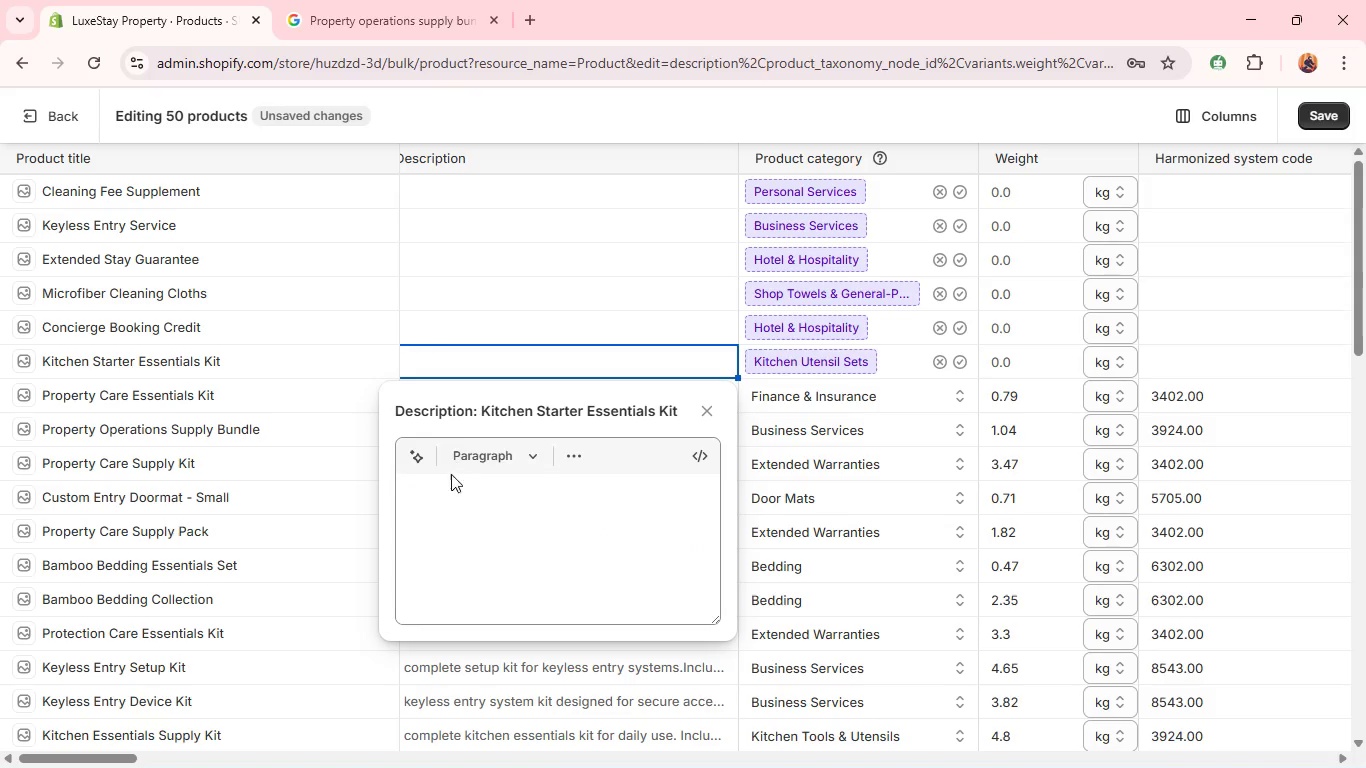 
left_click([444, 501])
 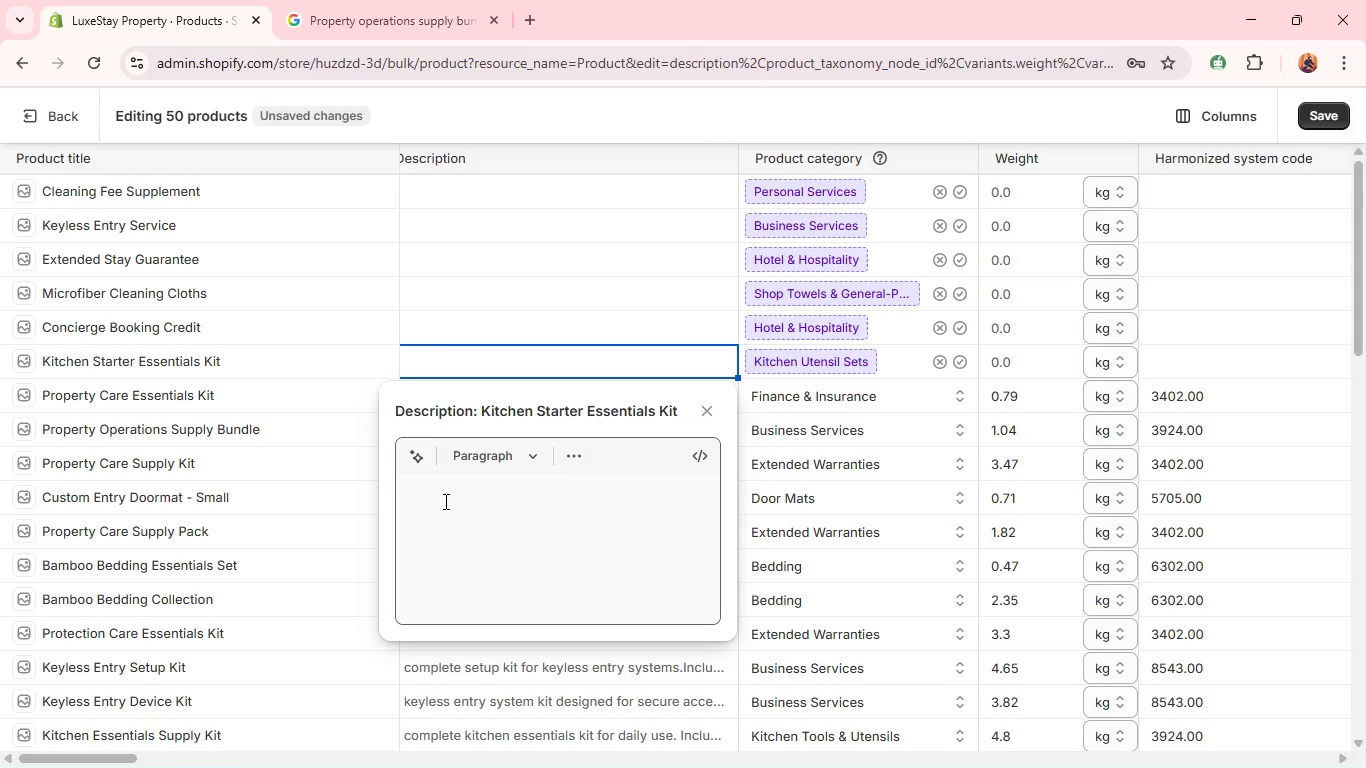 
type(A starter kit designed to equip rental kitchens with essentials,)
 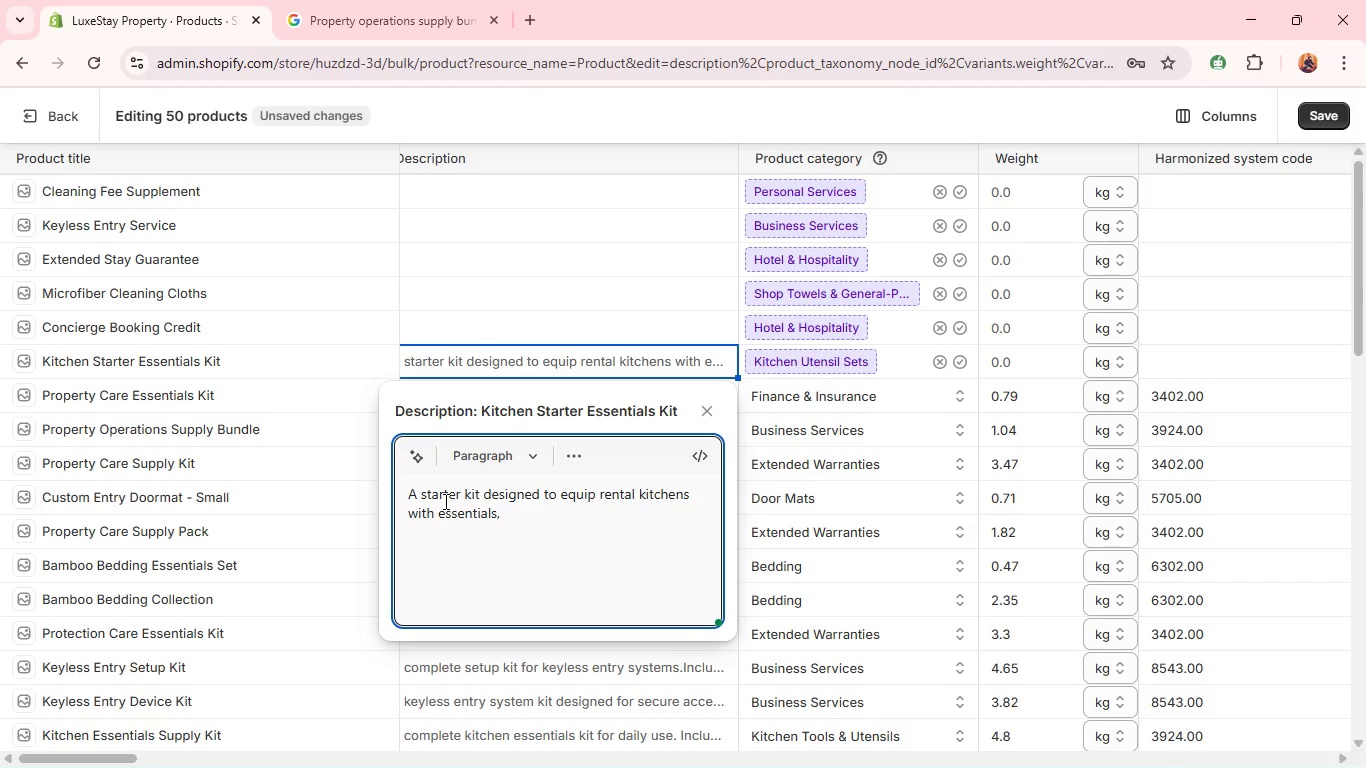 
key(Shift+Enter)
 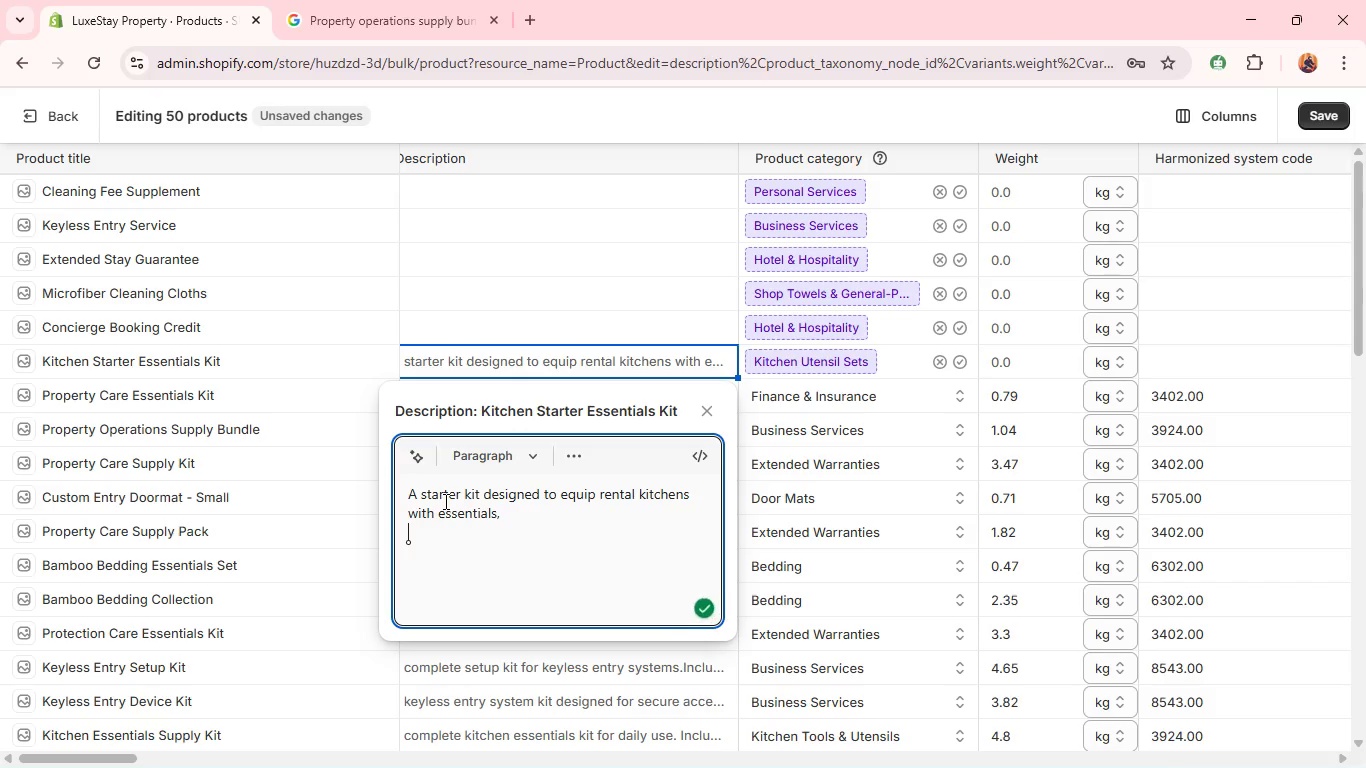 
type(Inlcudes practical items for daily use.)
 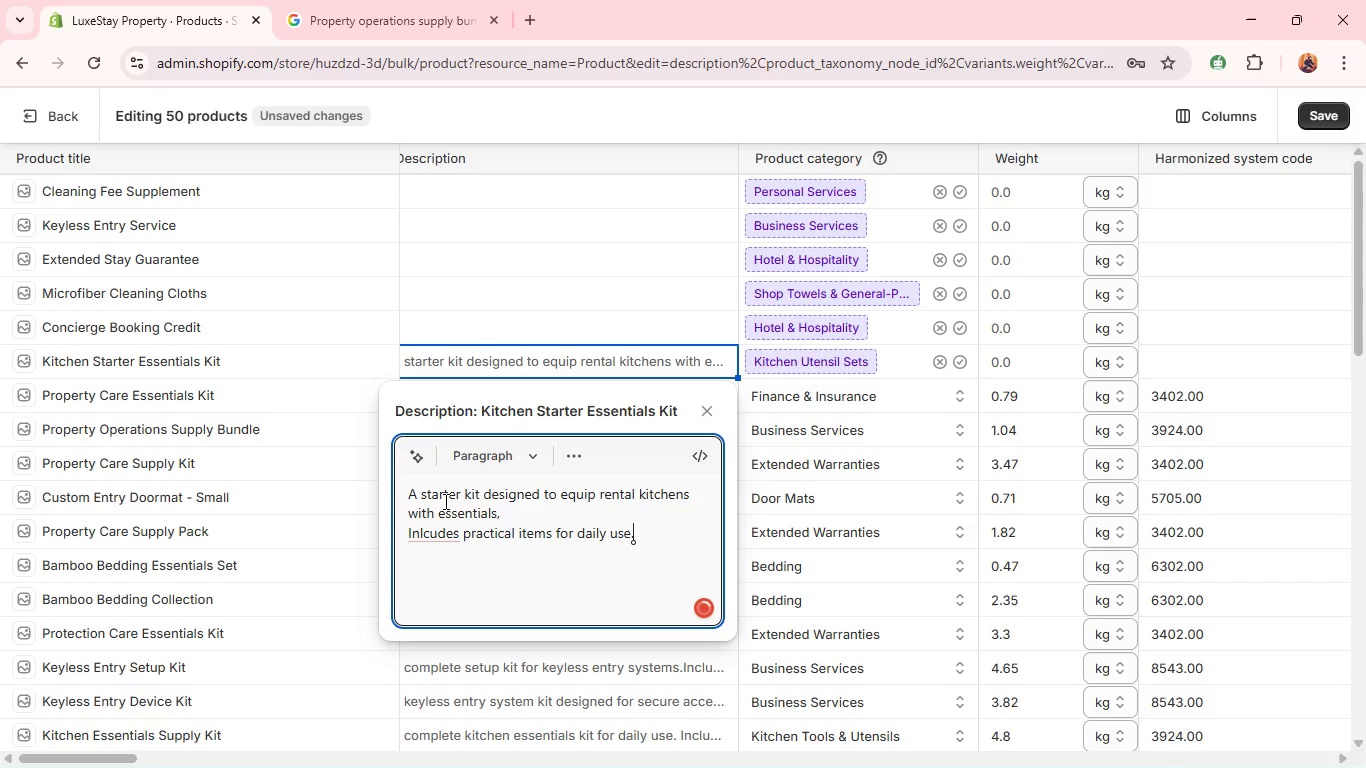 
key(Shift+Enter)
 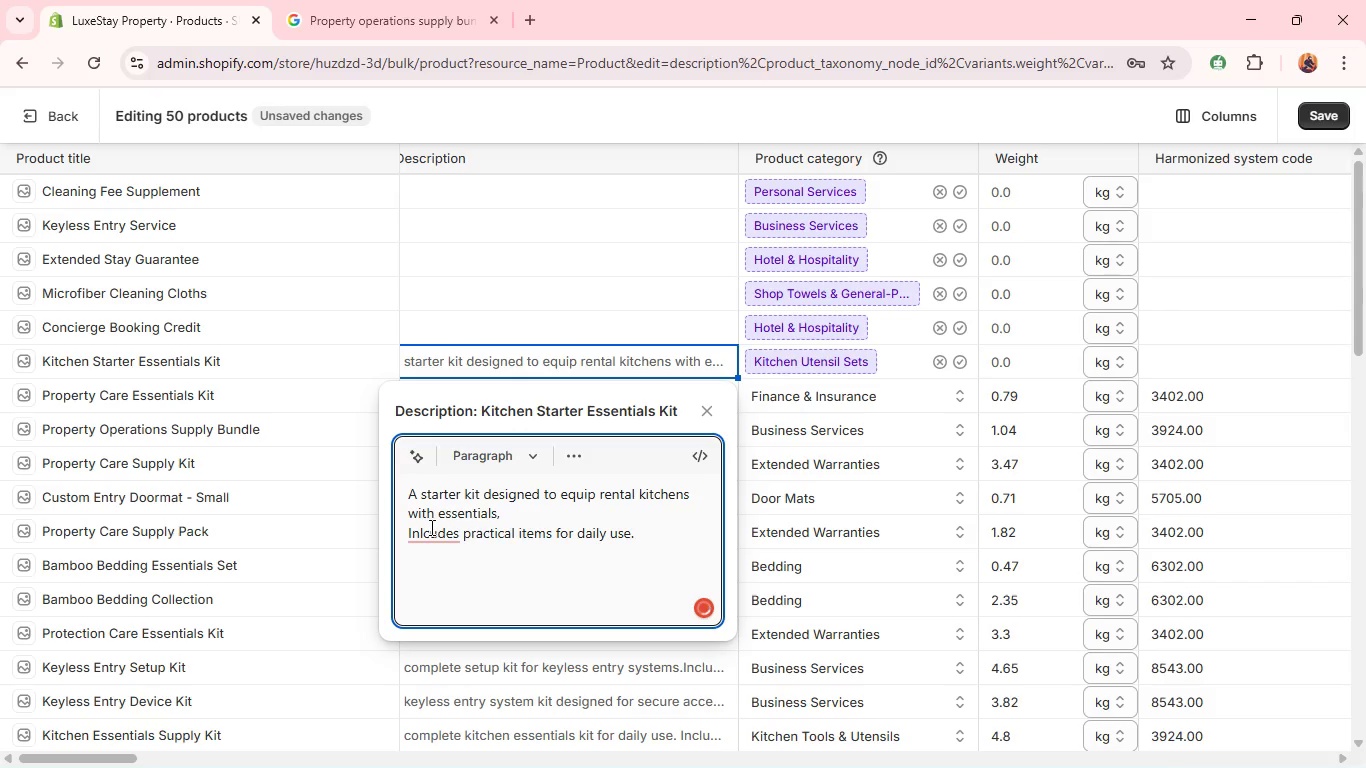 
left_click([430, 527])
 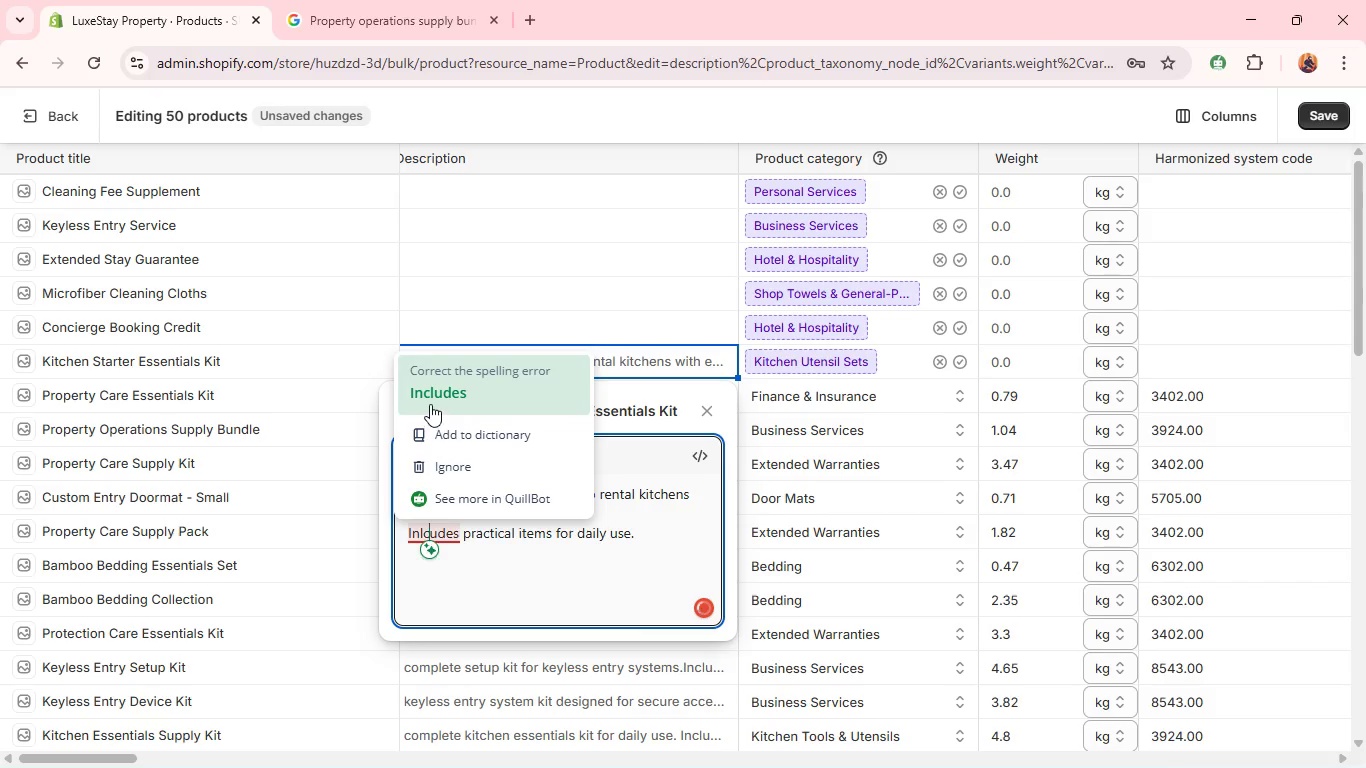 
left_click([434, 396])
 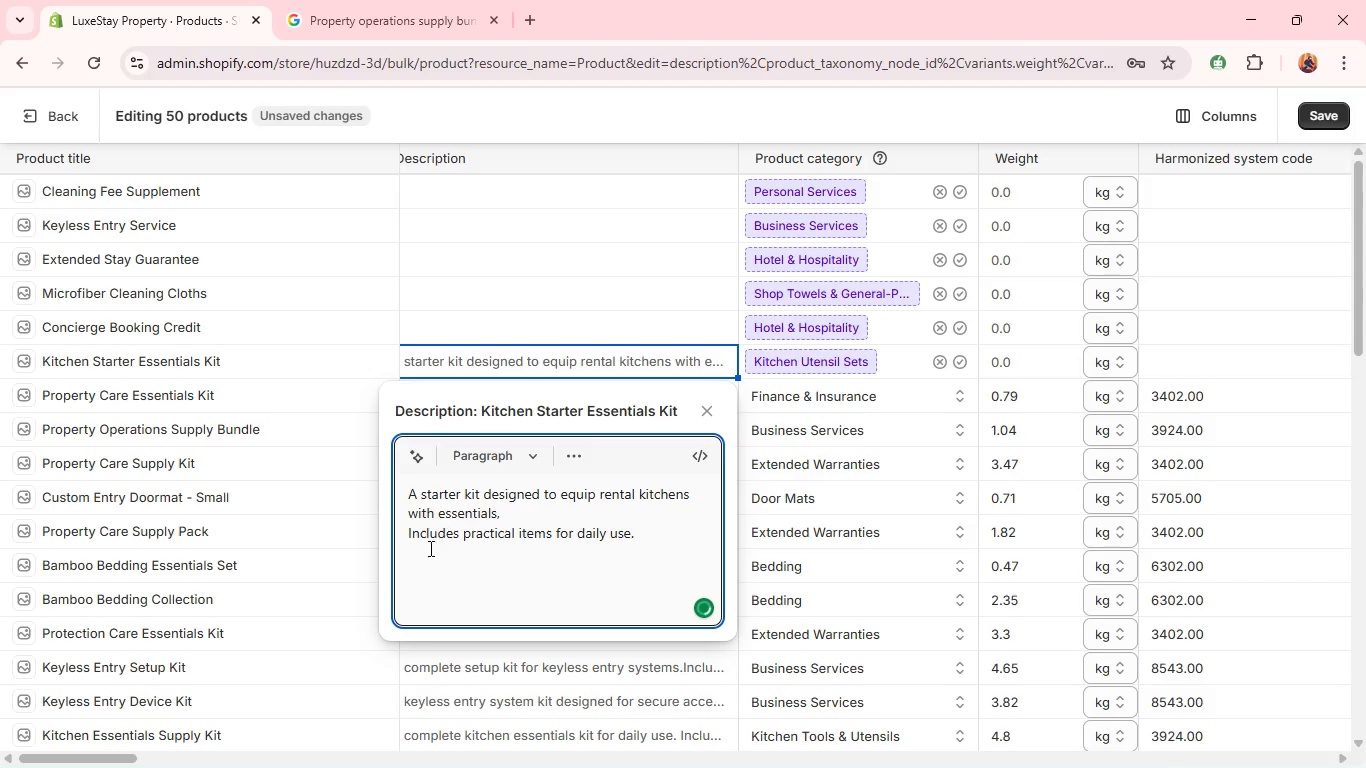 
left_click([424, 556])
 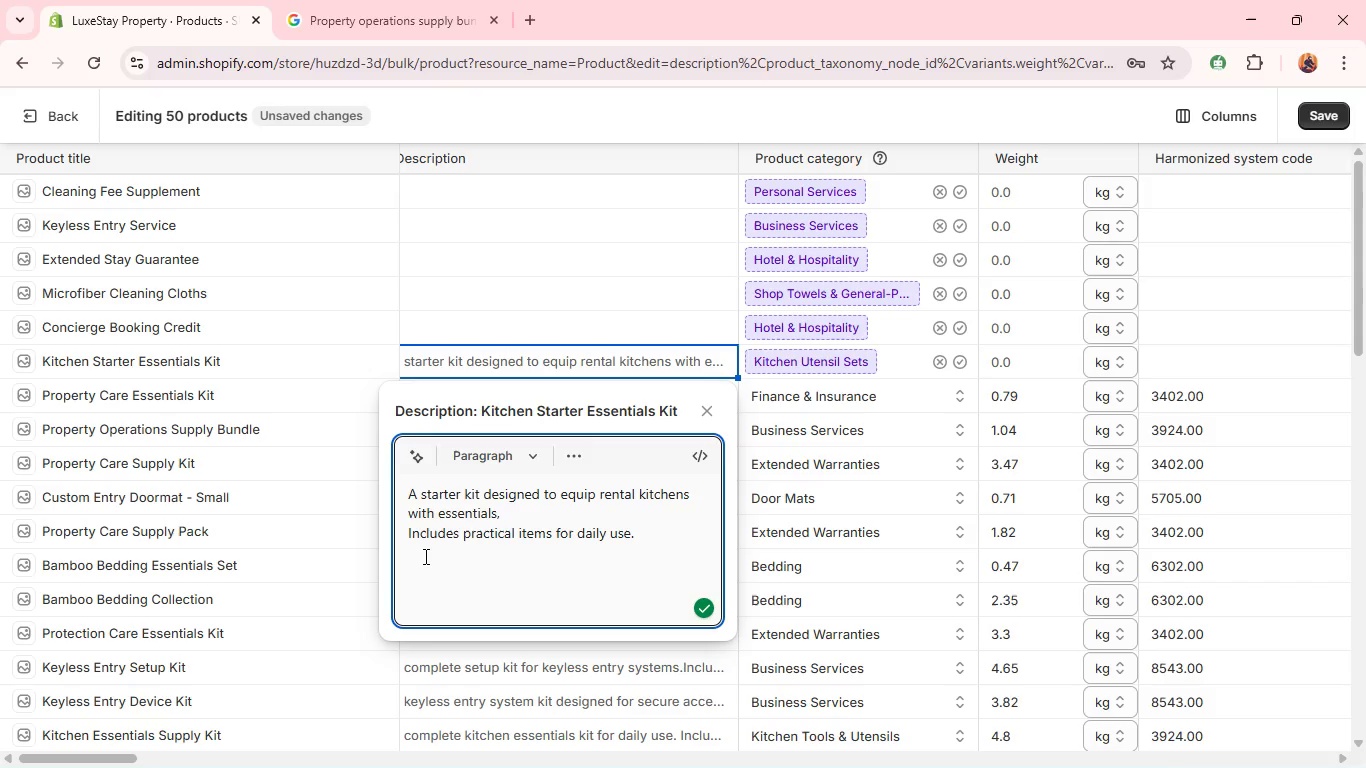 
type(Ideal for preparing kitchens d)
key(Backspace)
type(for guest arrivals.)
 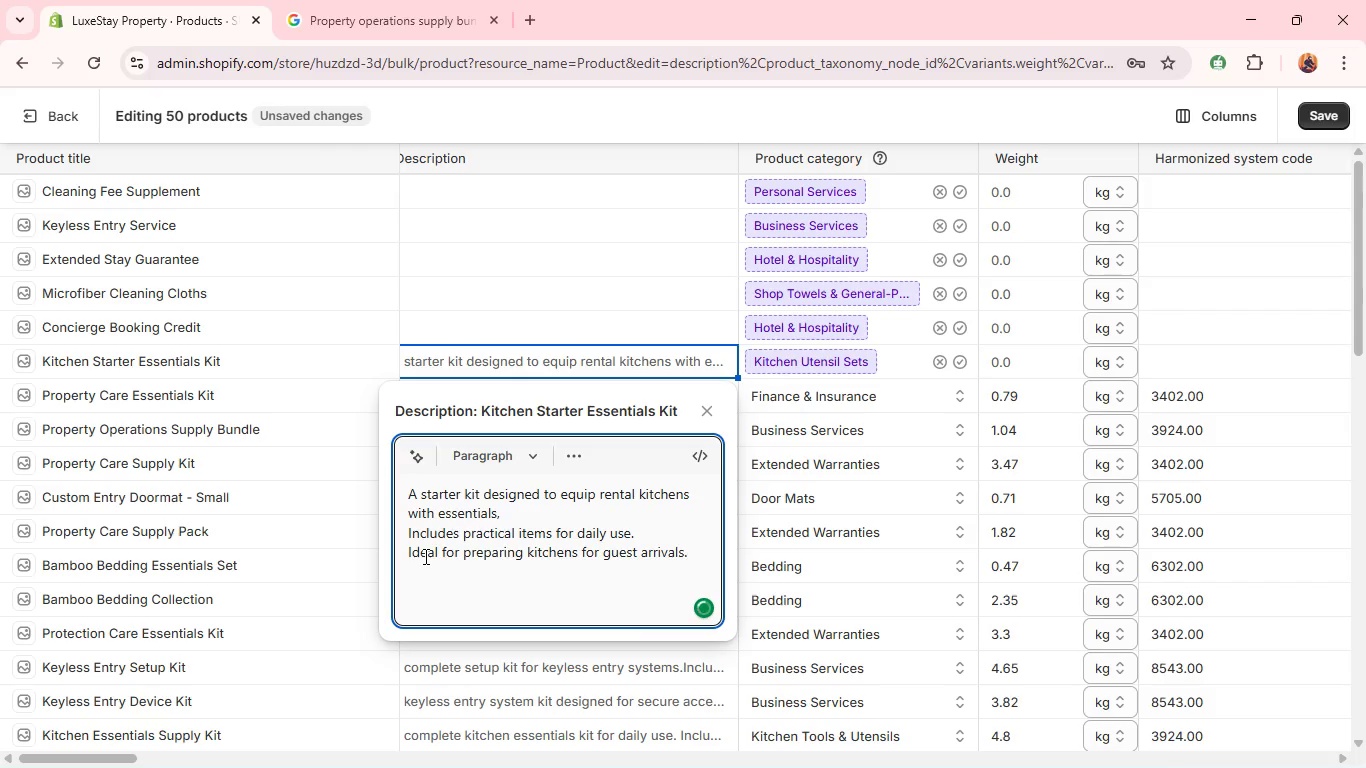 
key(Shift+Enter)
 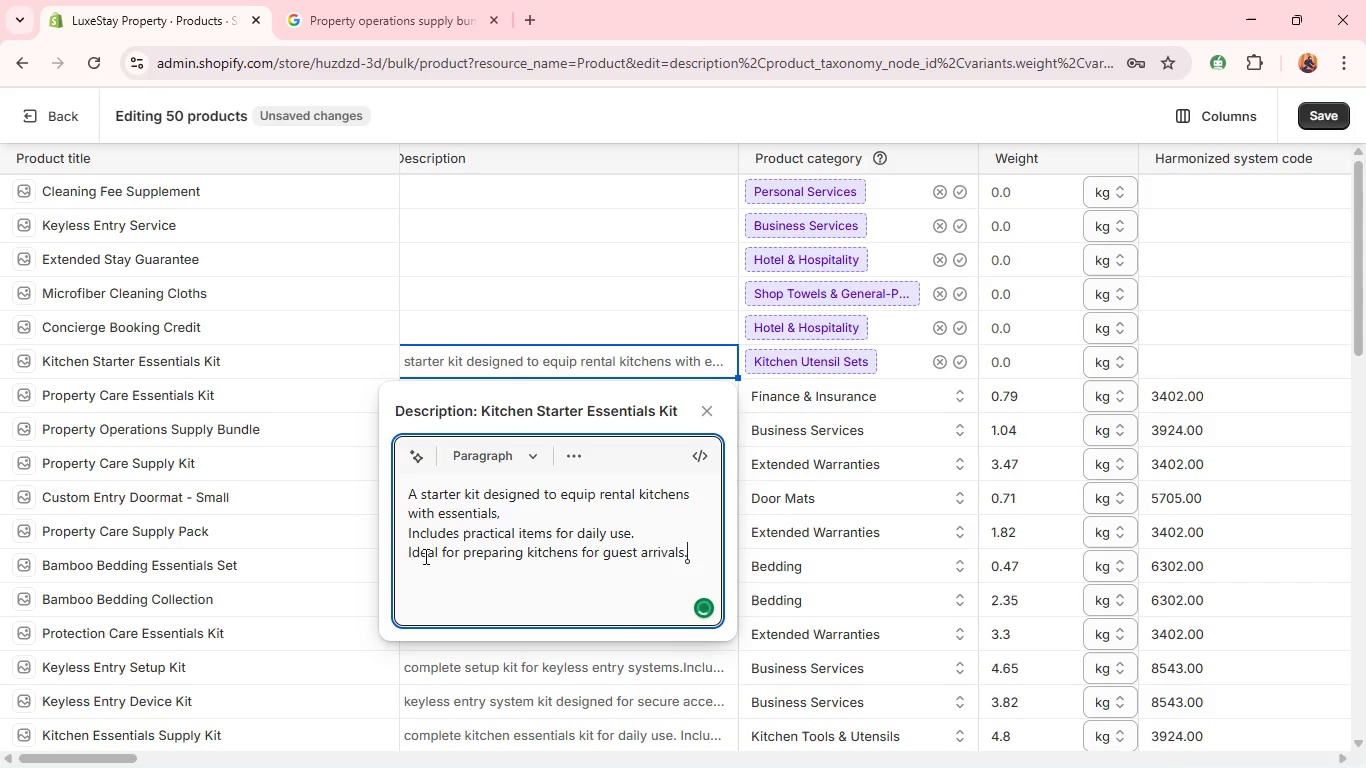 
type(Ensure functionallity and convenience. )
 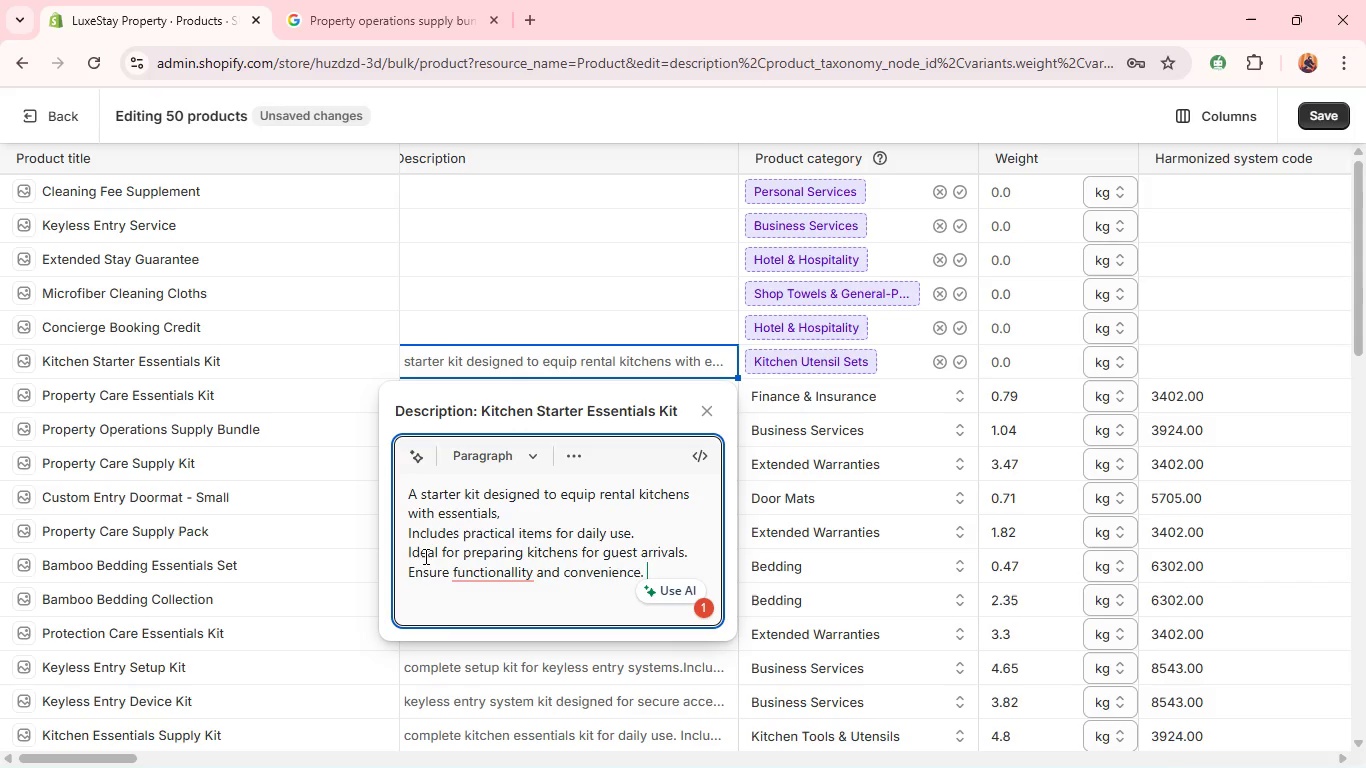 
wait(6.17)
 